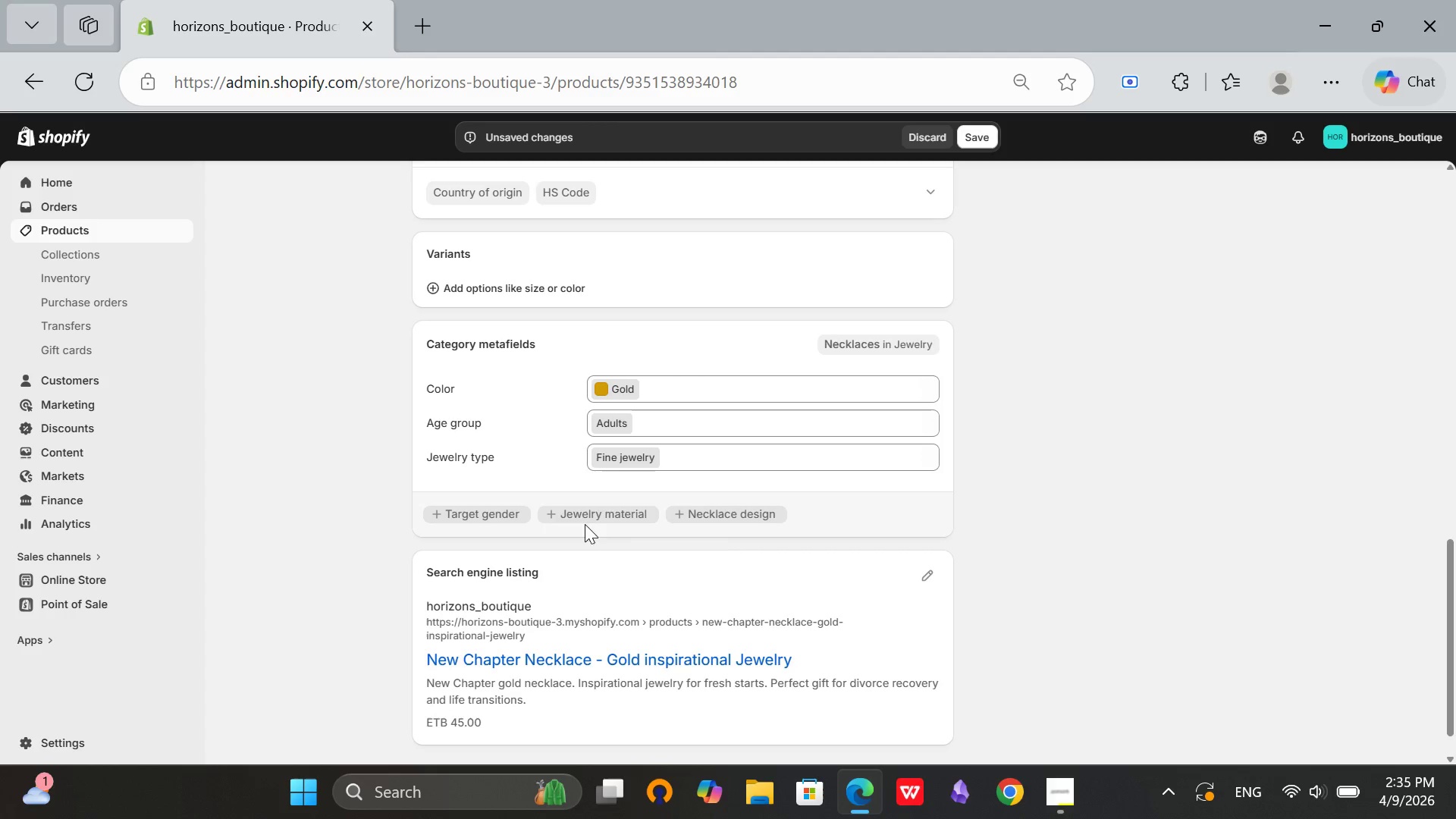 
left_click([614, 517])
 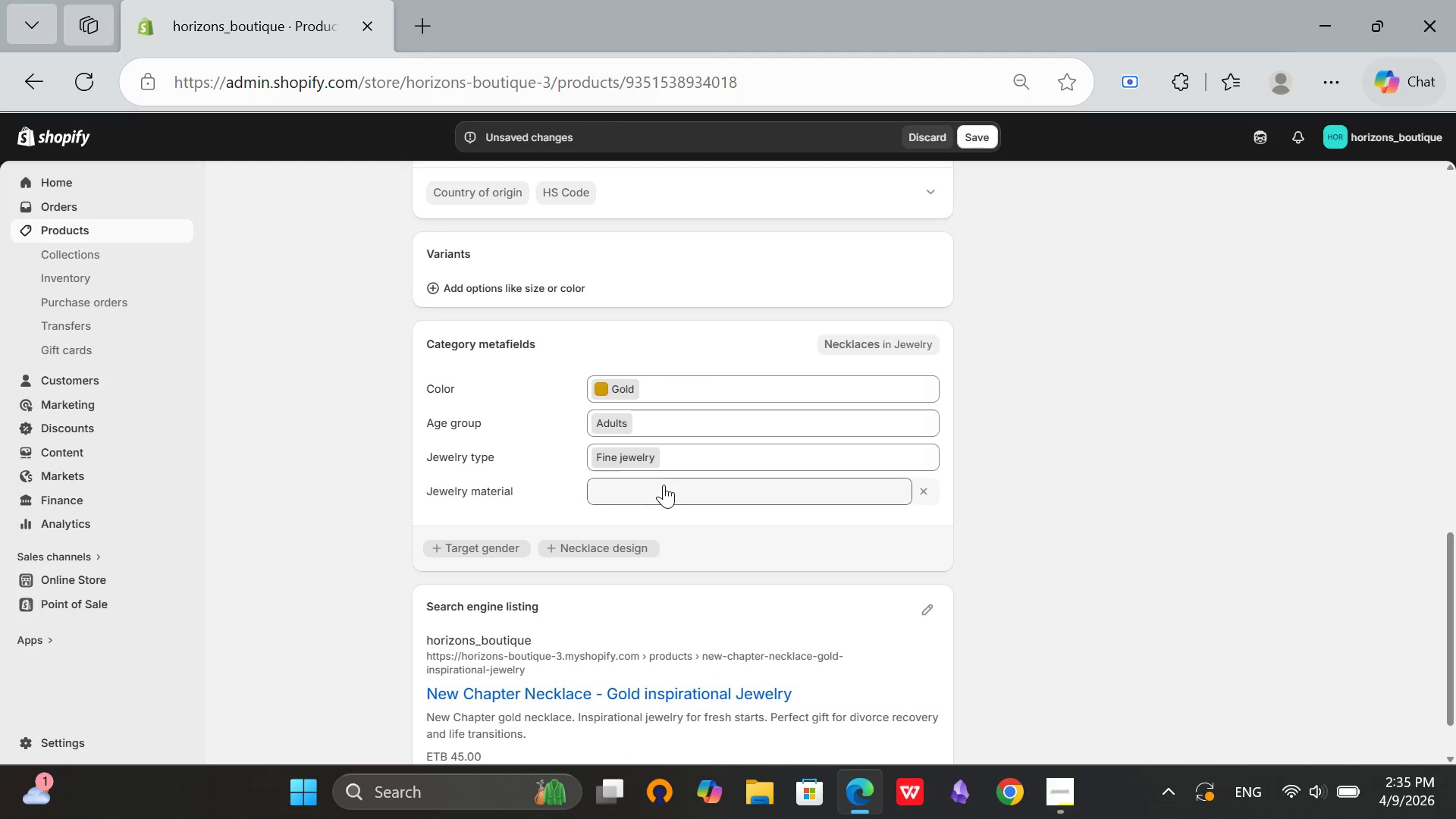 
left_click([643, 491])
 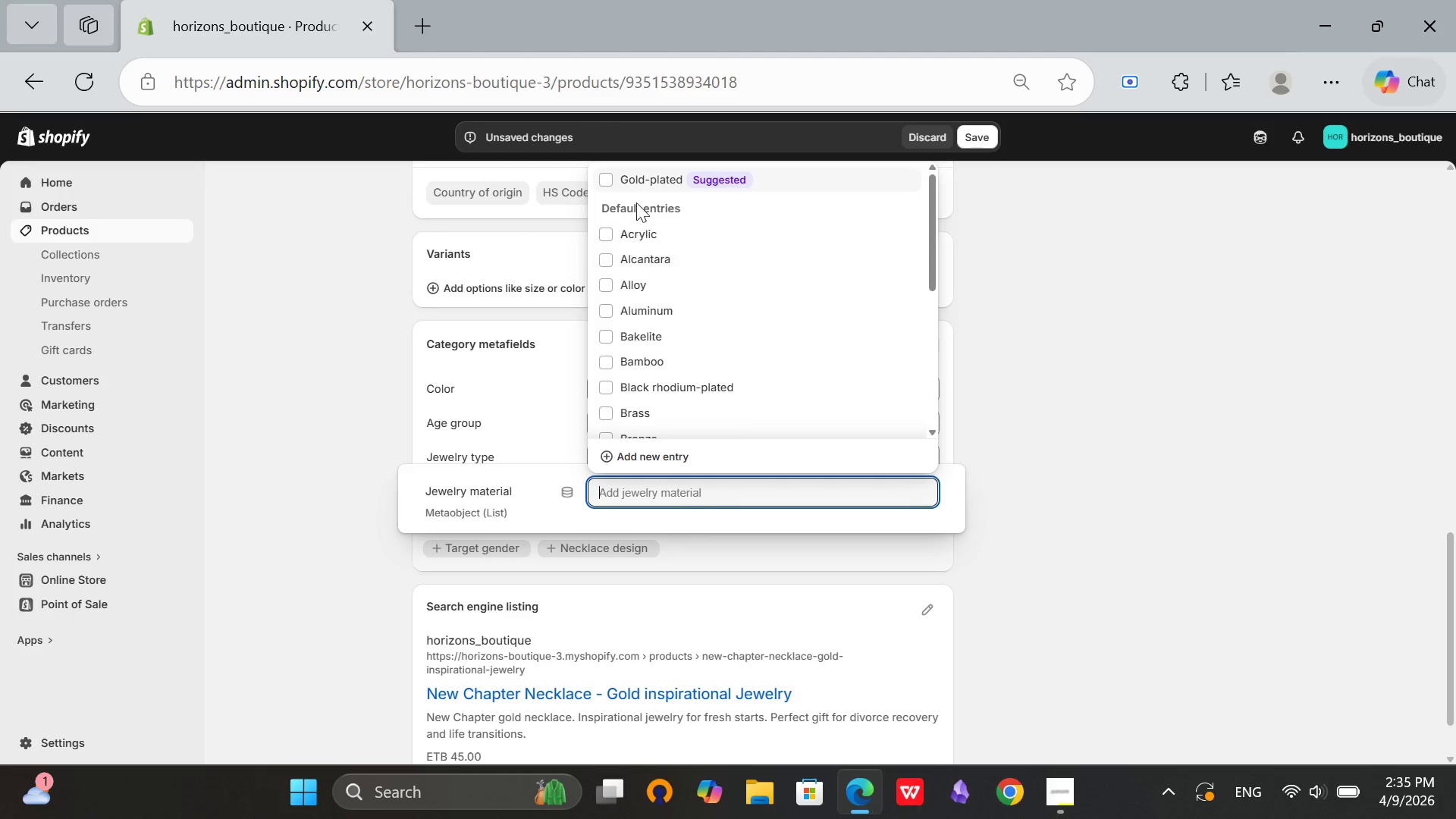 
left_click([663, 182])
 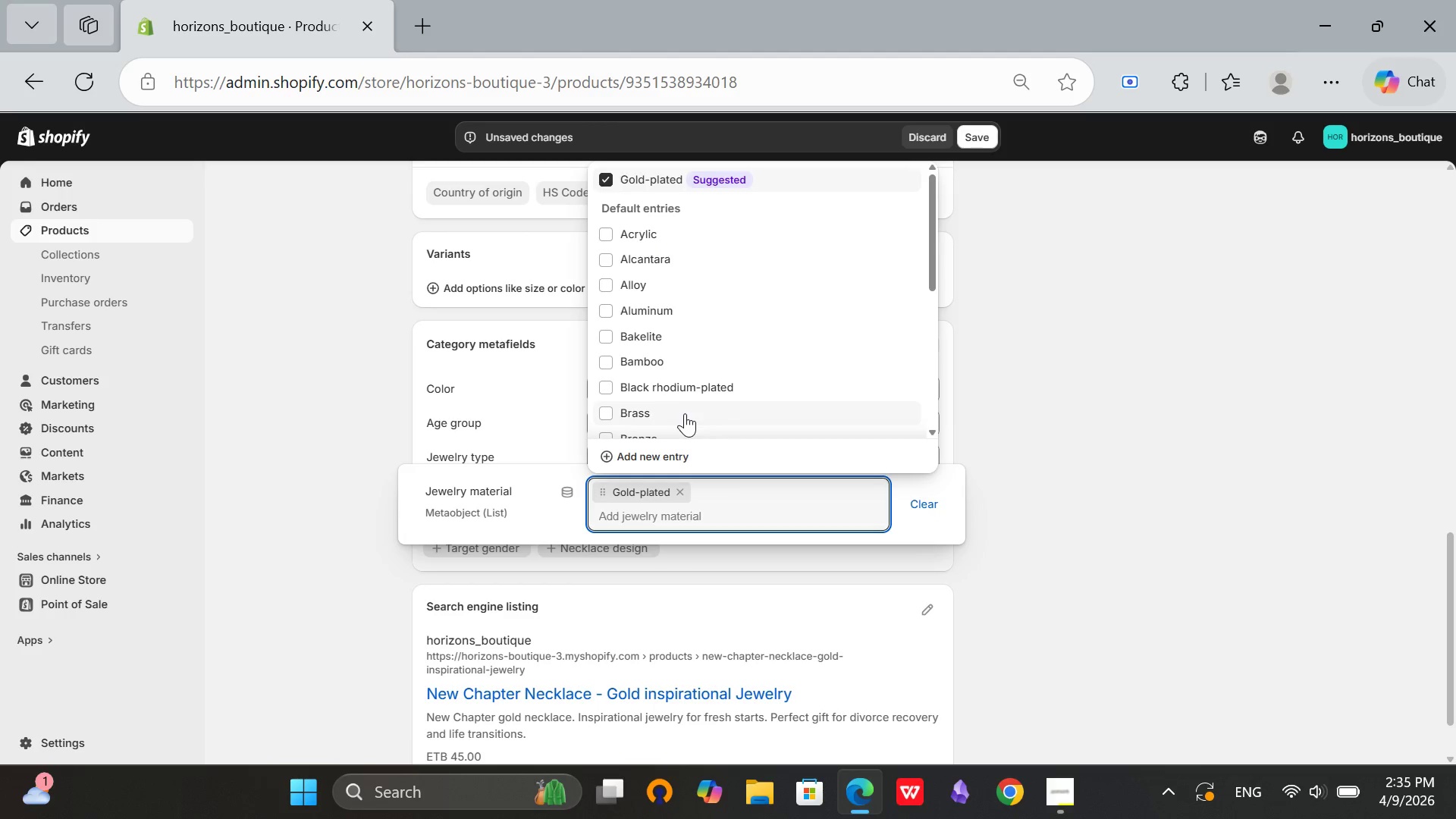 
scroll: coordinate [692, 365], scroll_direction: down, amount: 1.0
 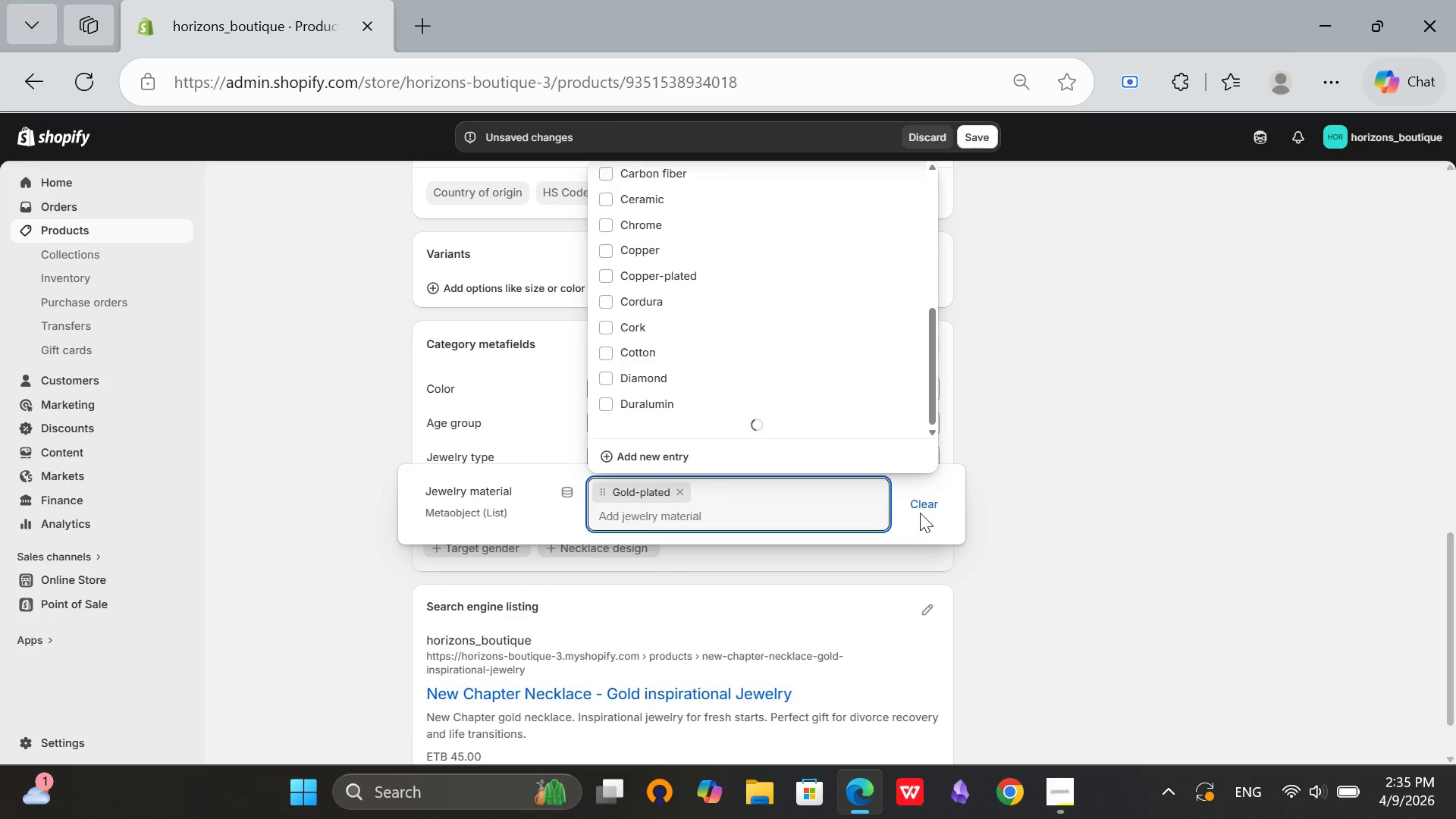 
left_click([1031, 418])
 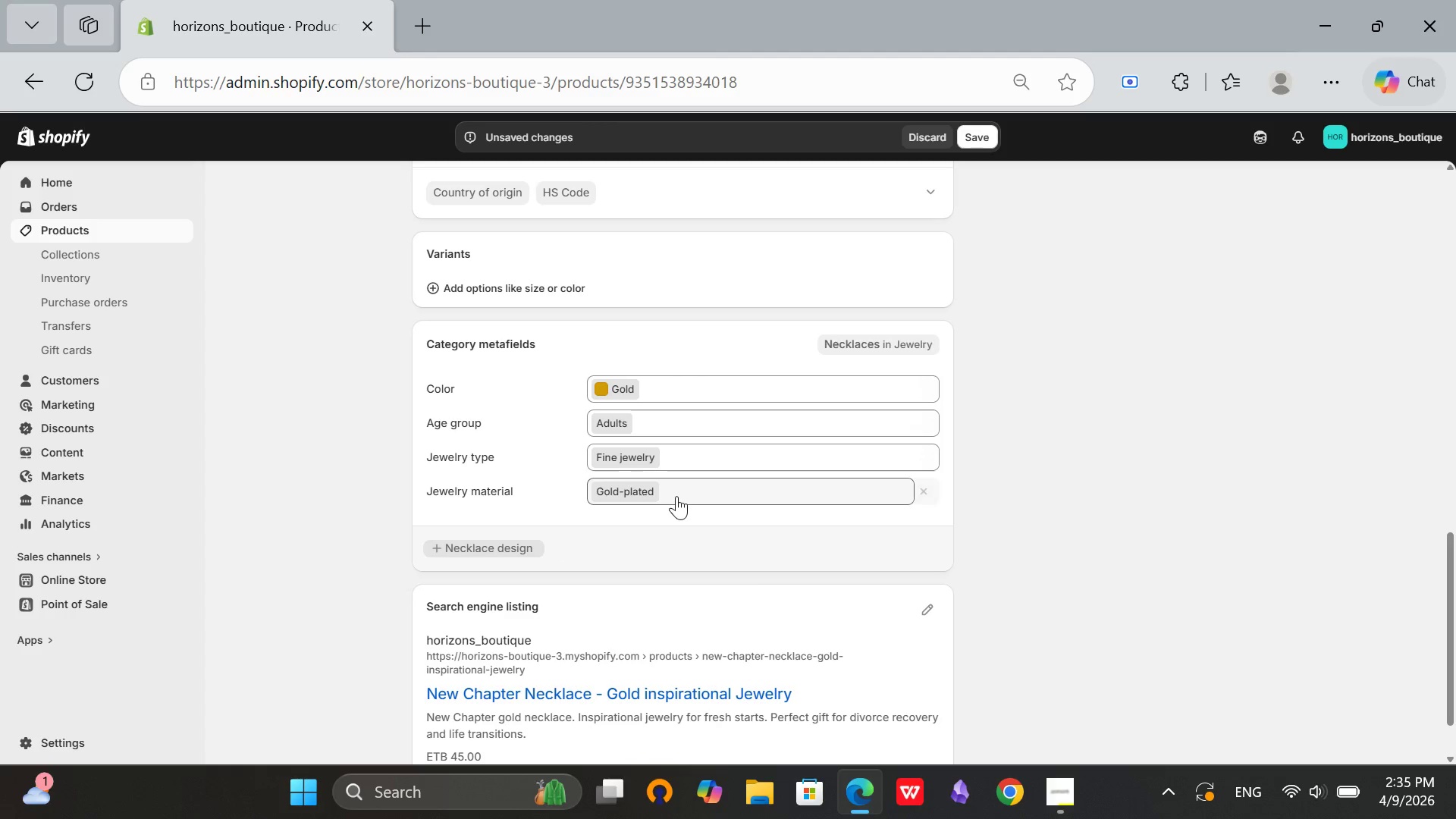 
left_click([634, 526])
 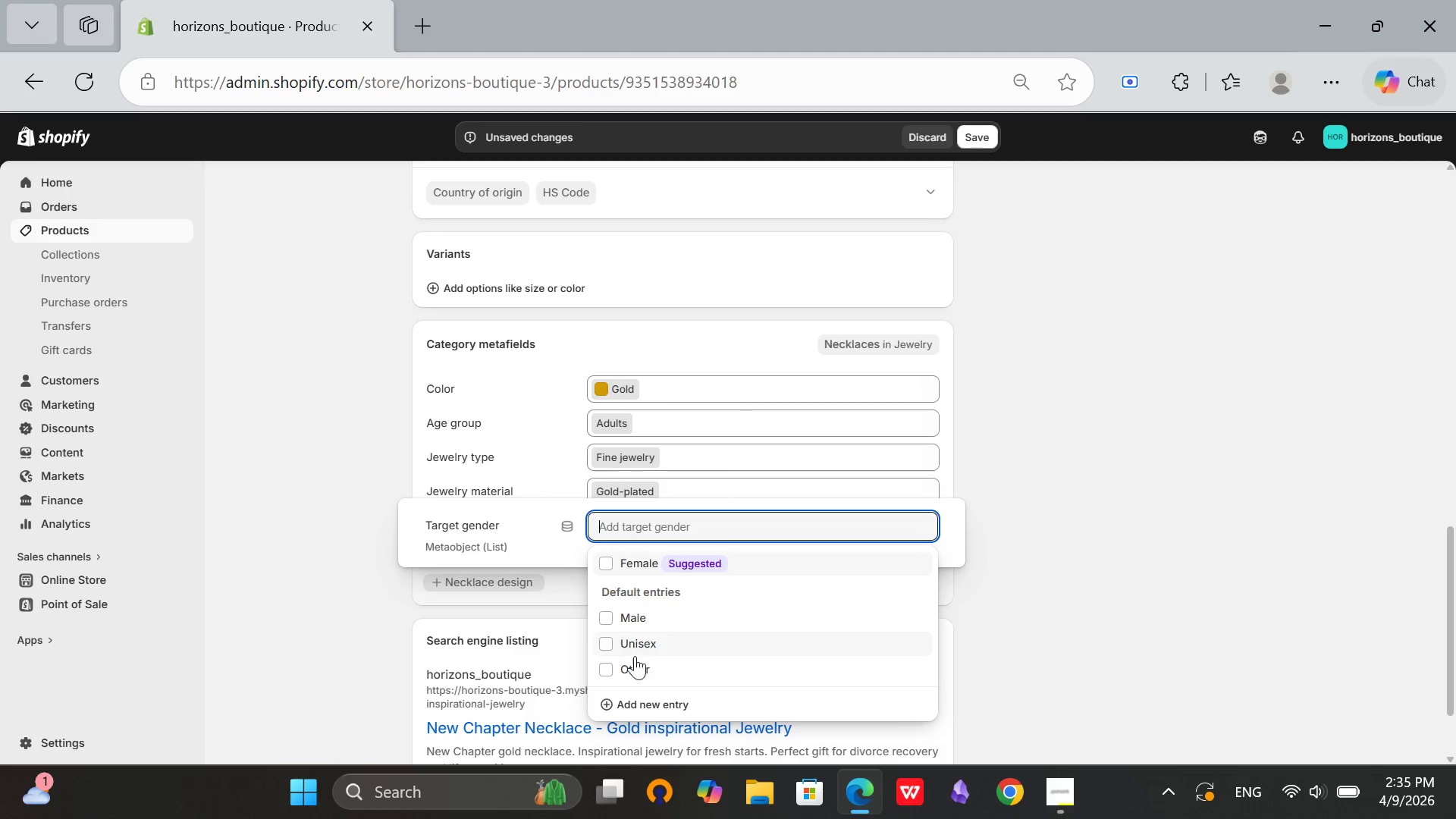 
scroll: coordinate [632, 626], scroll_direction: down, amount: 1.0
 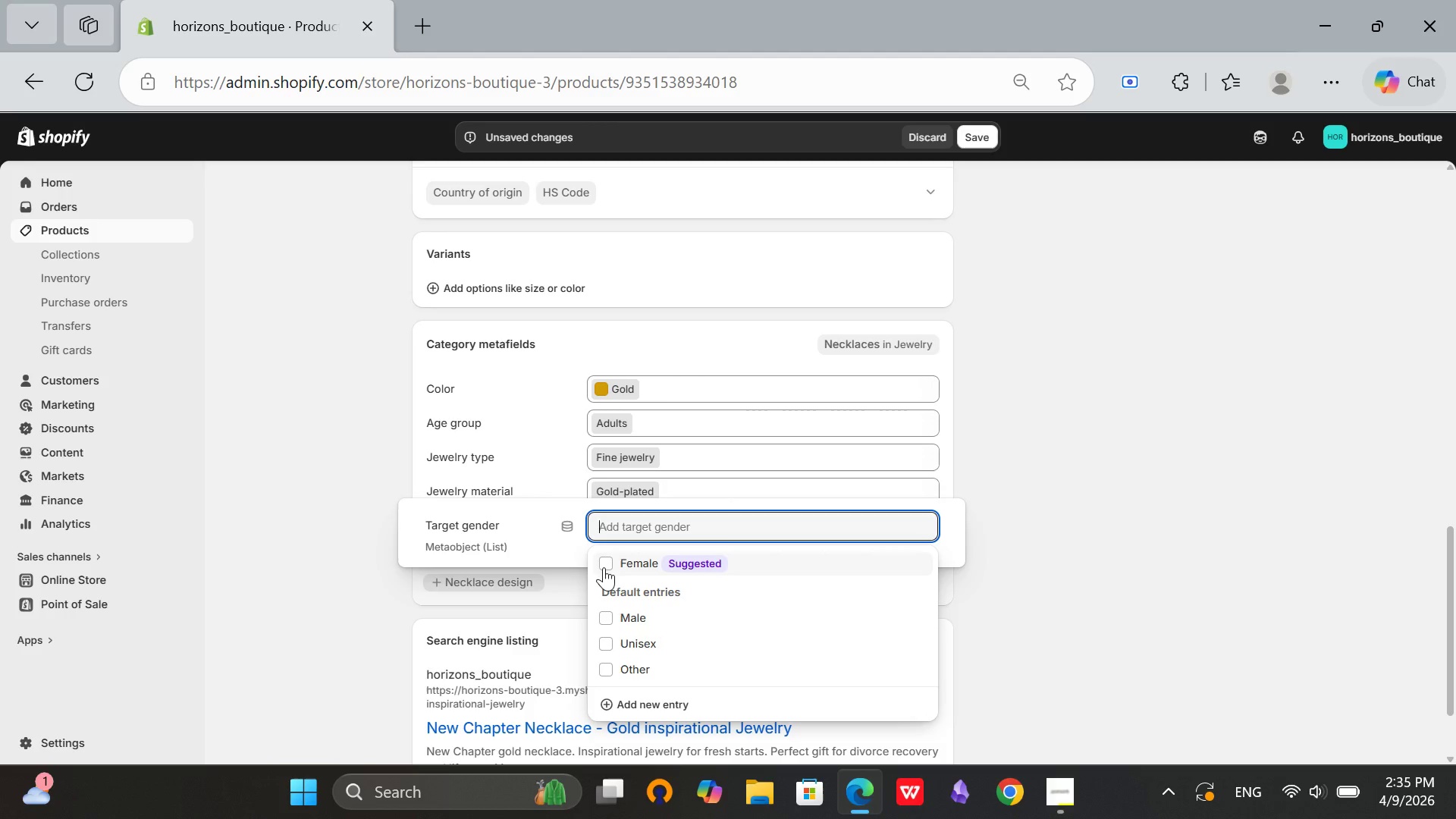 
left_click([604, 567])
 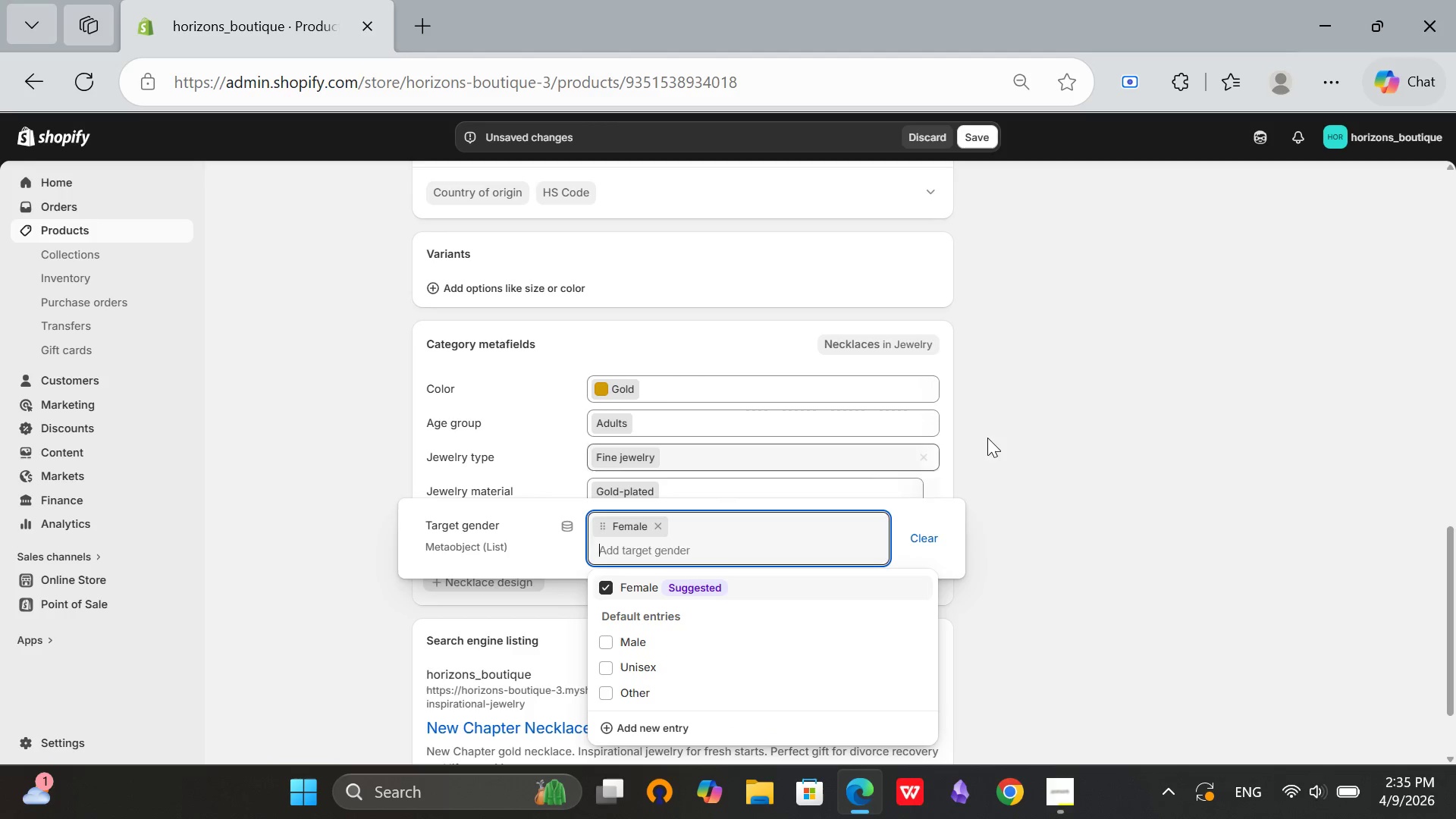 
left_click([989, 436])
 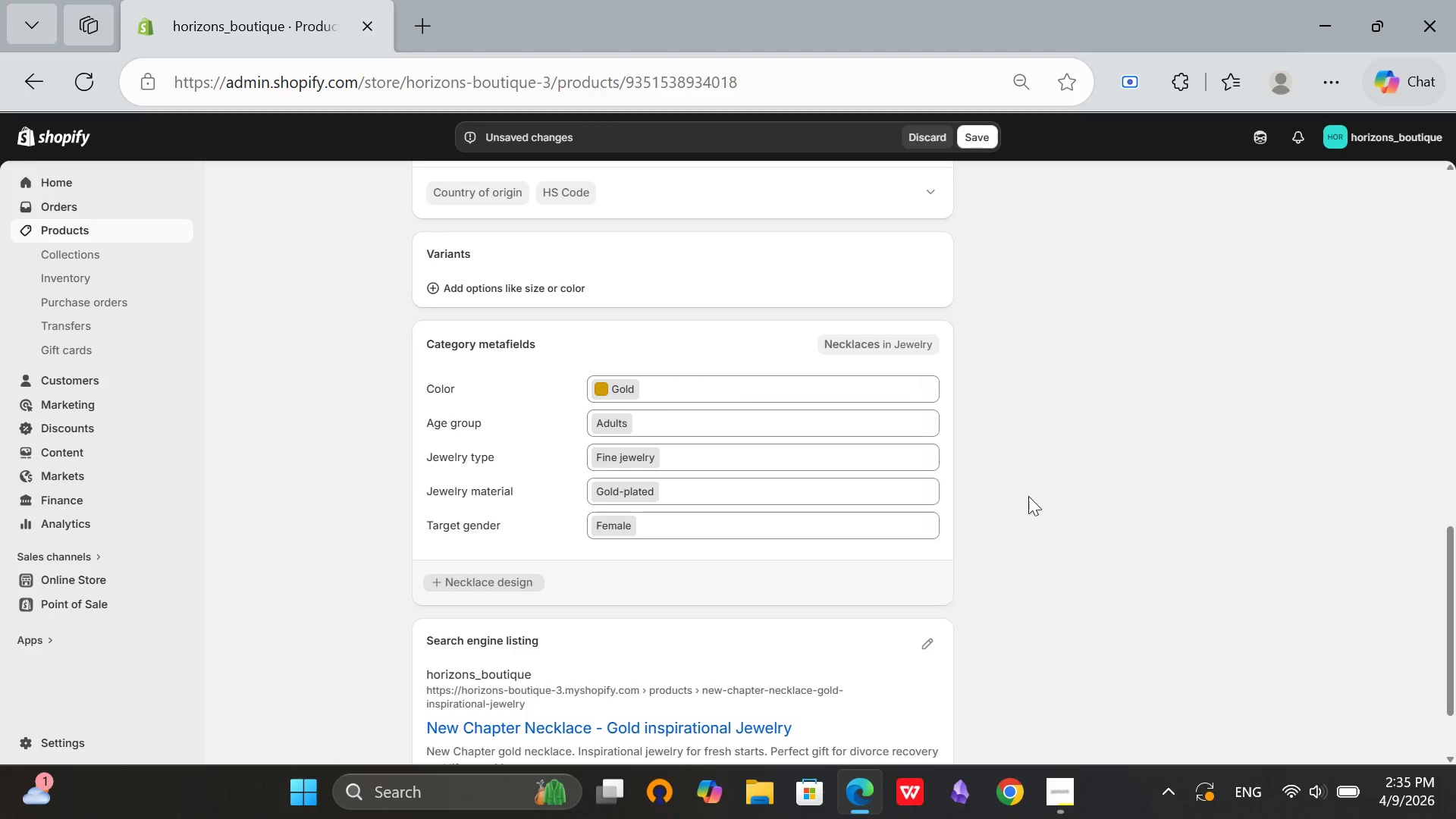 
scroll: coordinate [1066, 557], scroll_direction: down, amount: 3.0
 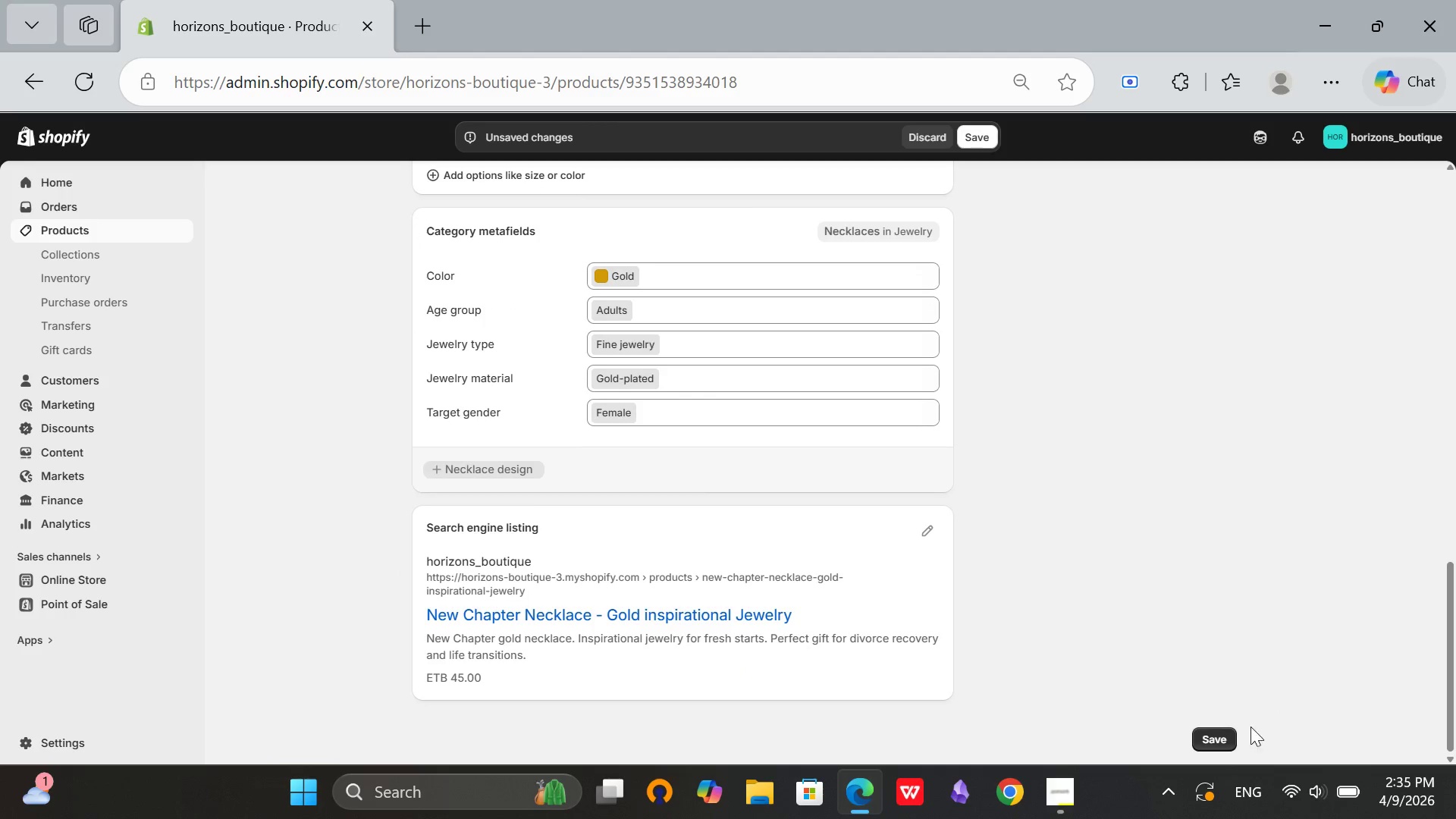 
left_click([1216, 736])
 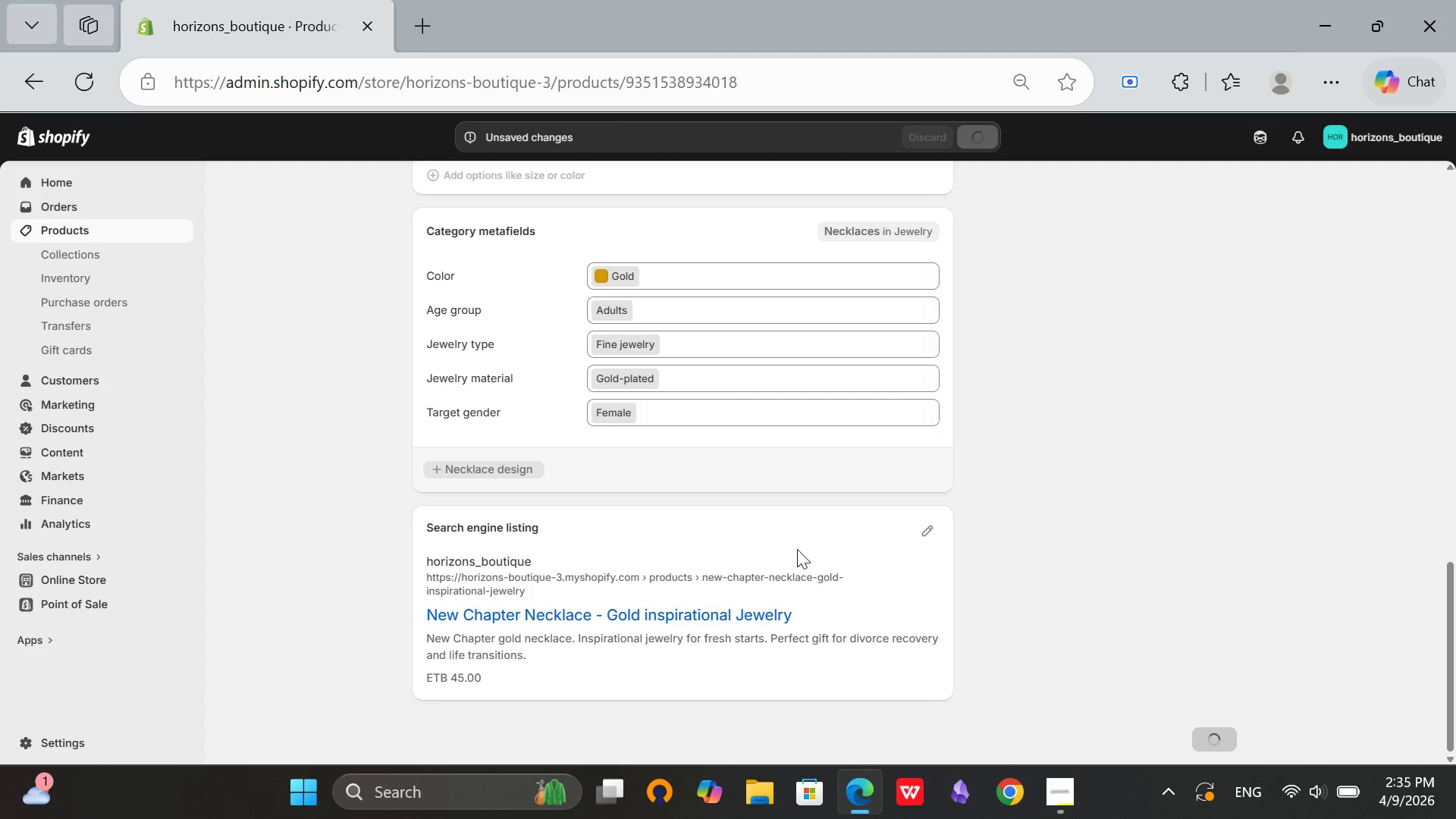 
wait(8.34)
 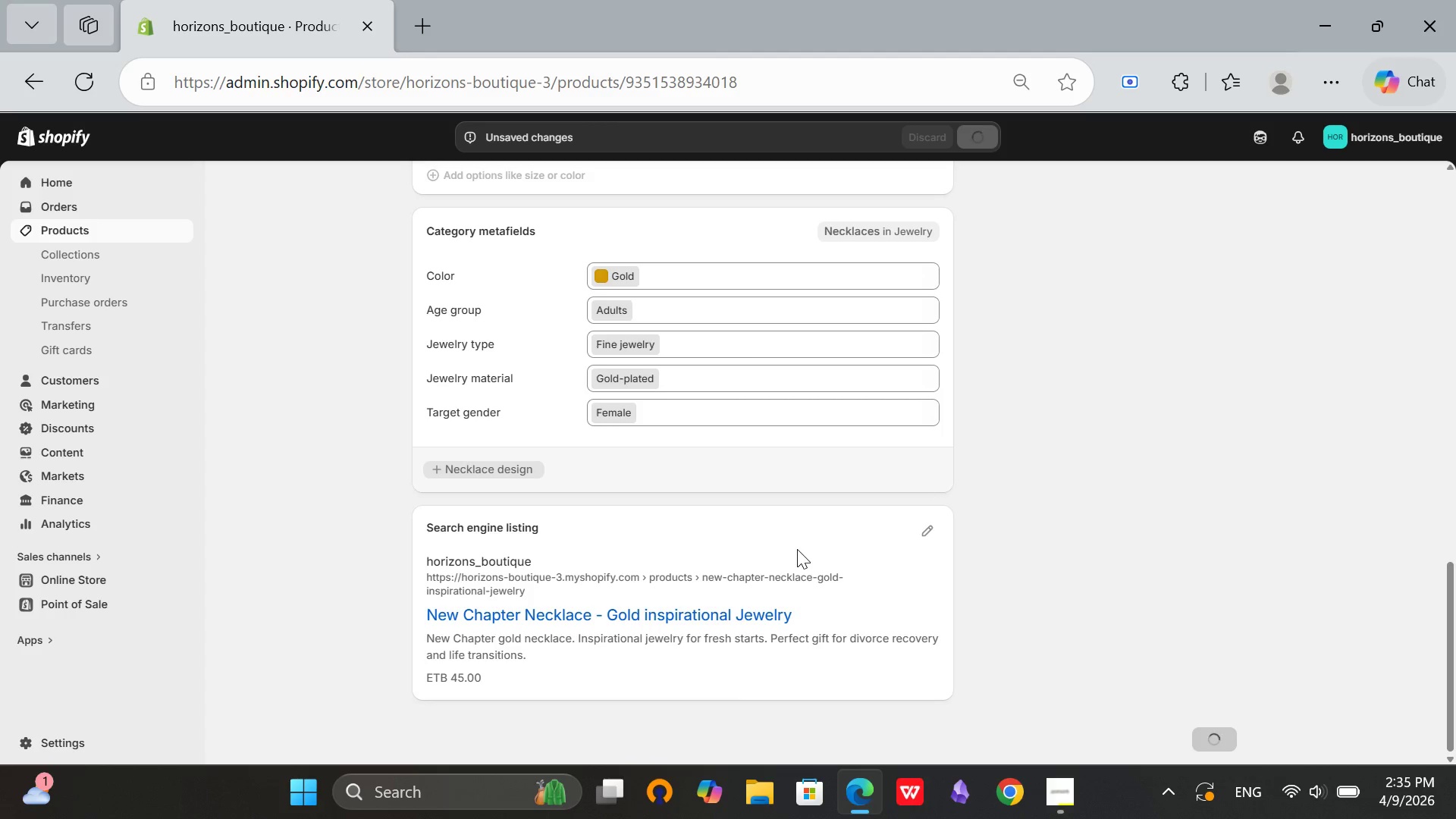 
scroll: coordinate [450, 416], scroll_direction: up, amount: 15.0
 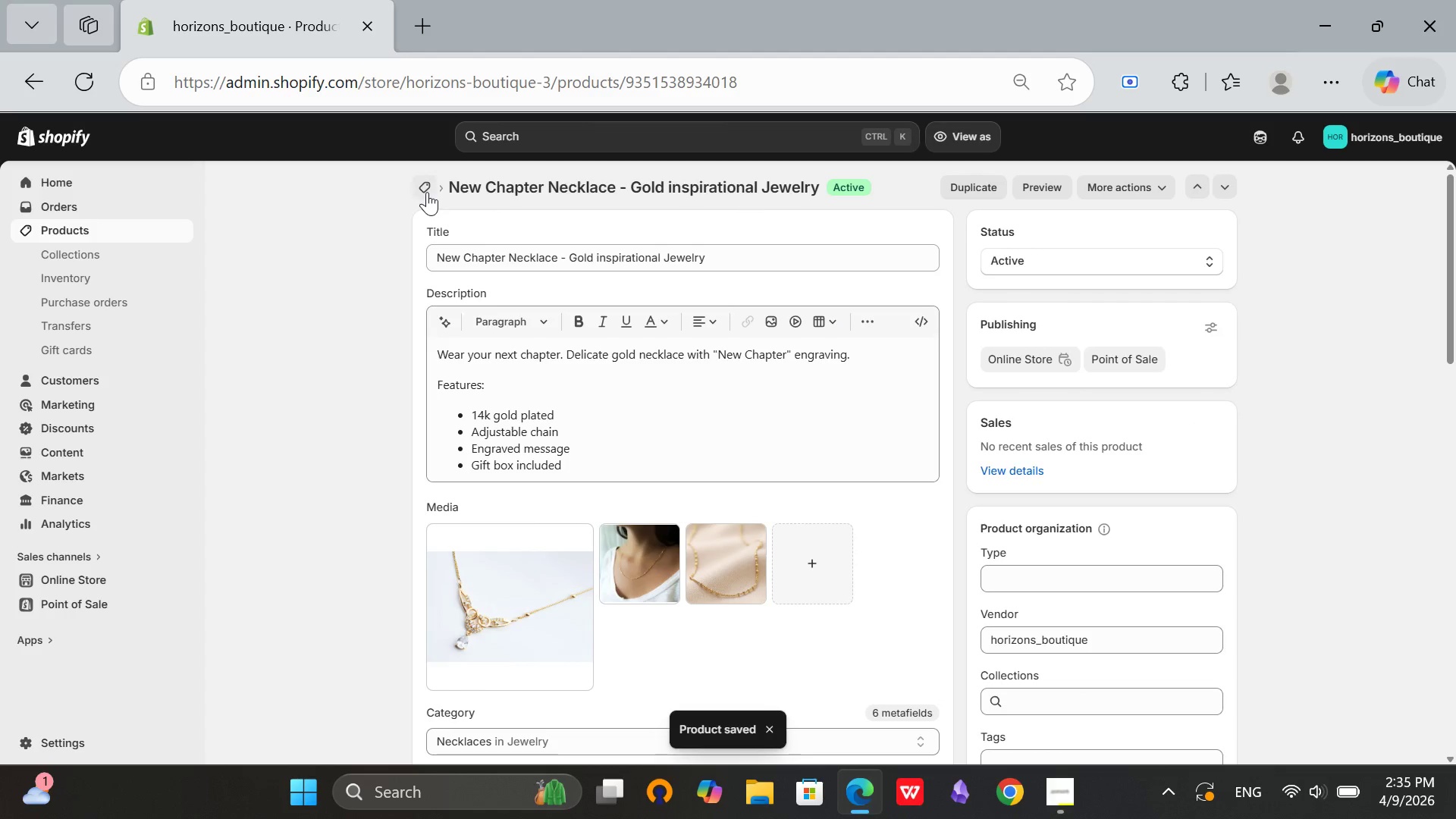 
left_click([425, 190])
 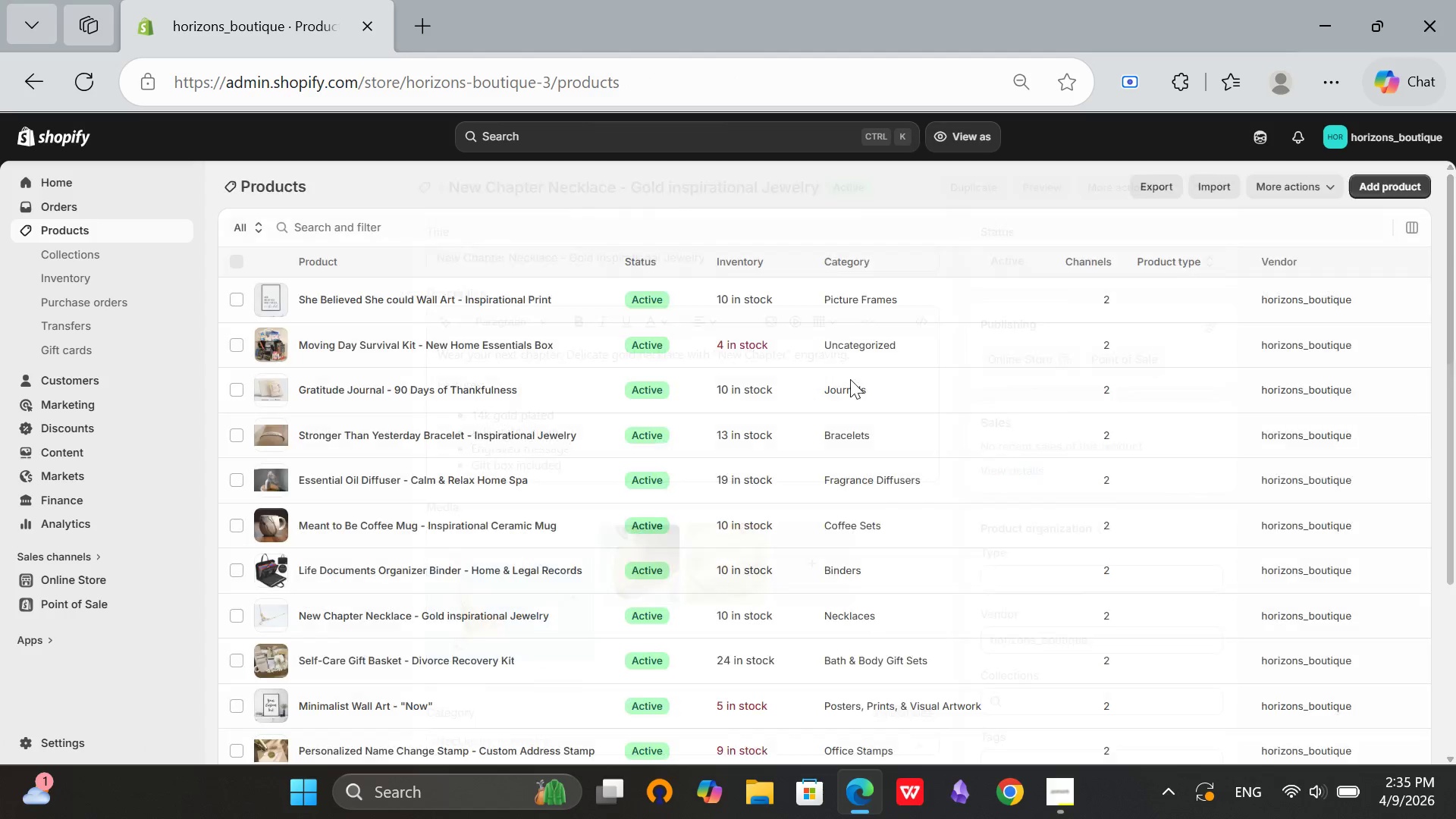 
scroll: coordinate [540, 590], scroll_direction: down, amount: 11.0
 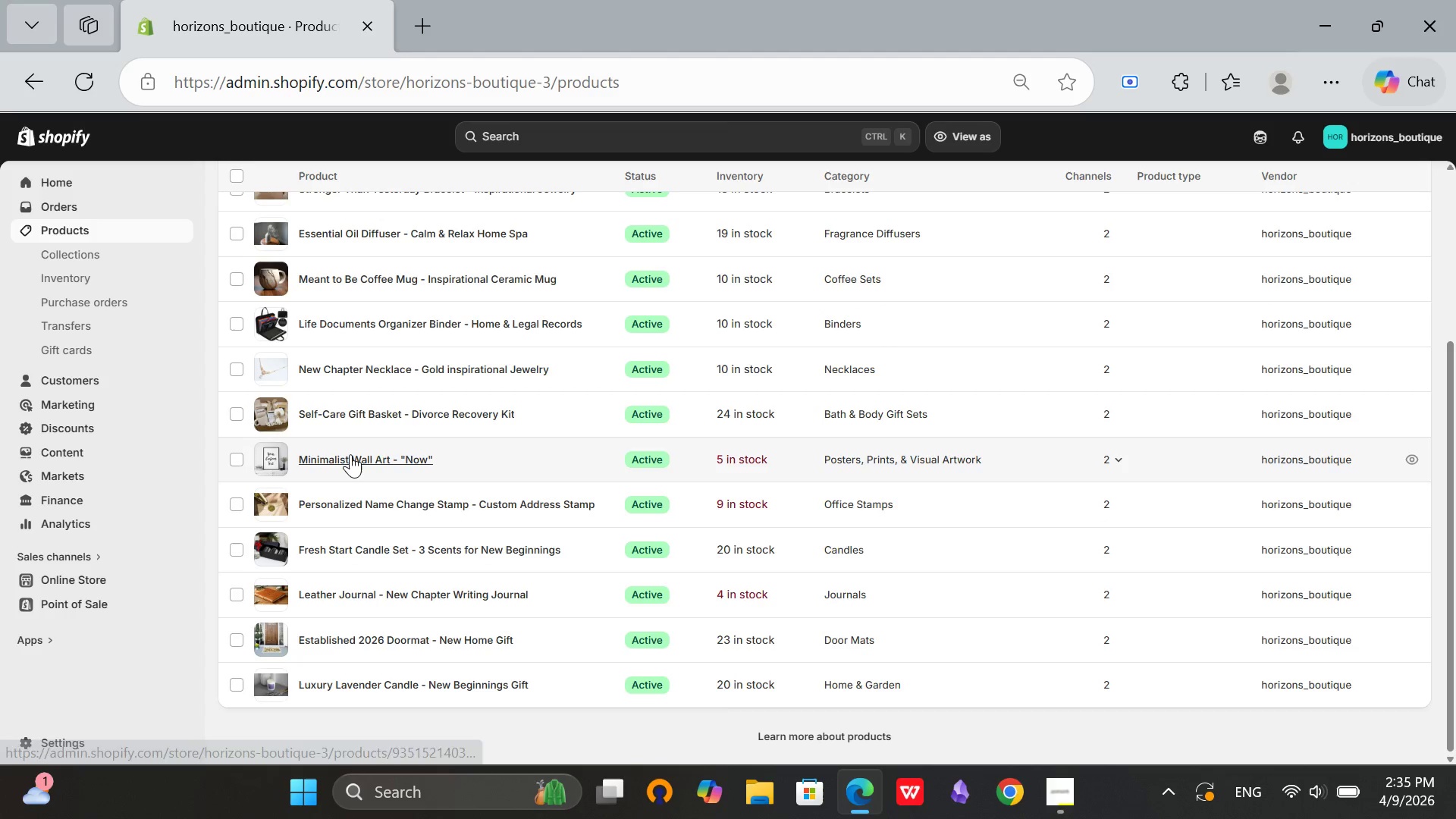 
scroll: coordinate [353, 482], scroll_direction: up, amount: 2.0
 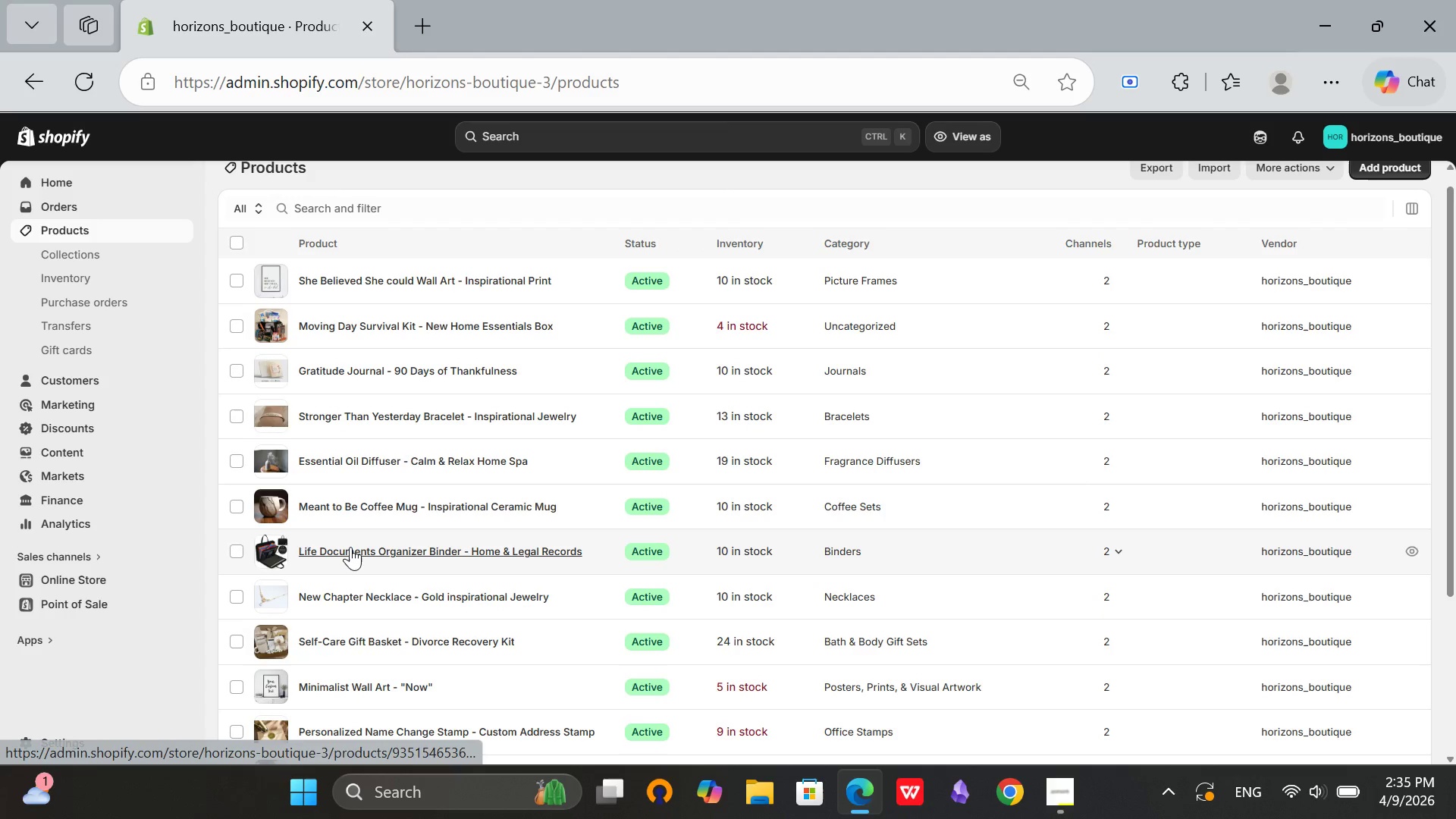 
left_click([350, 547])
 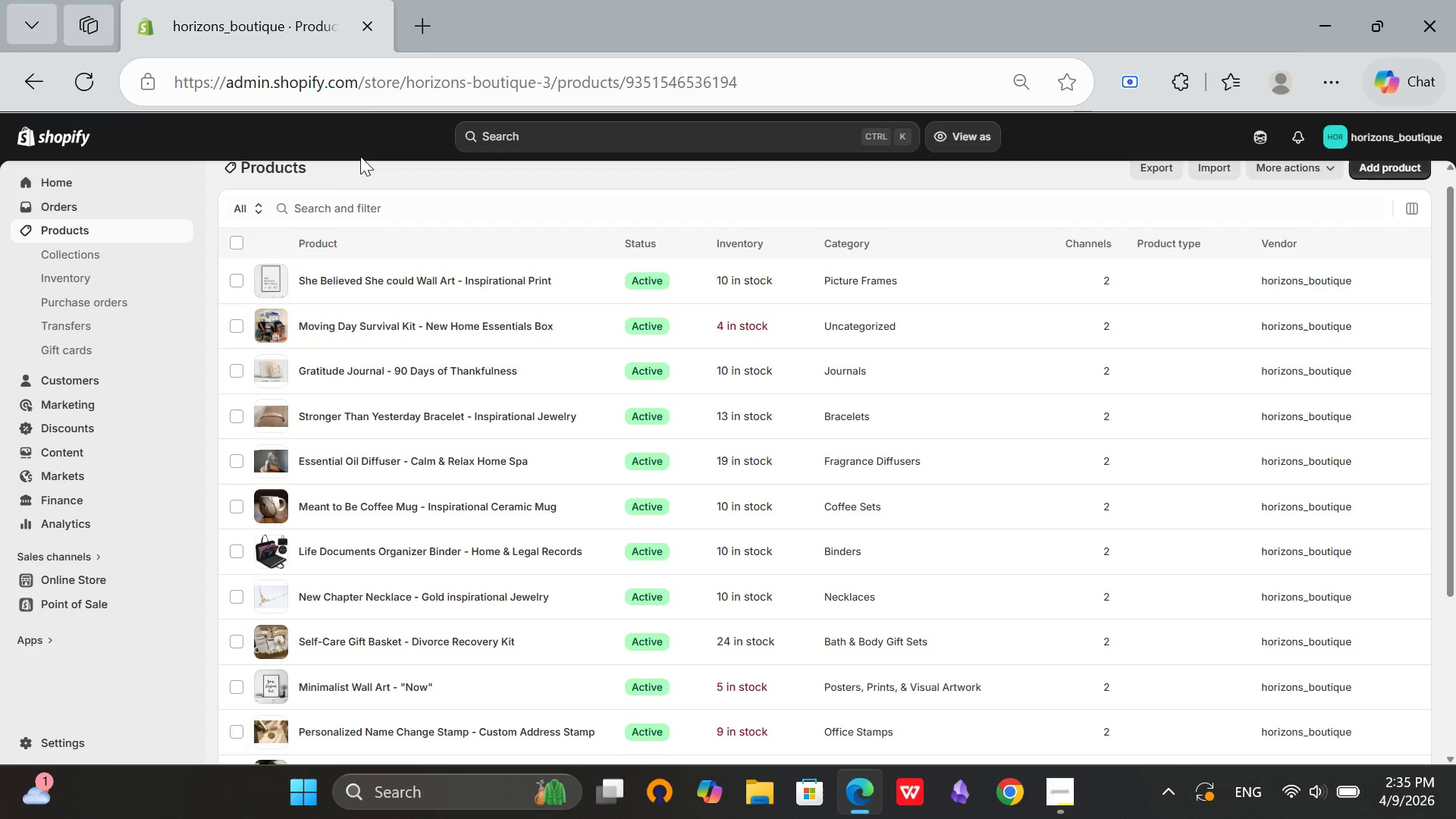 
left_click([427, 36])
 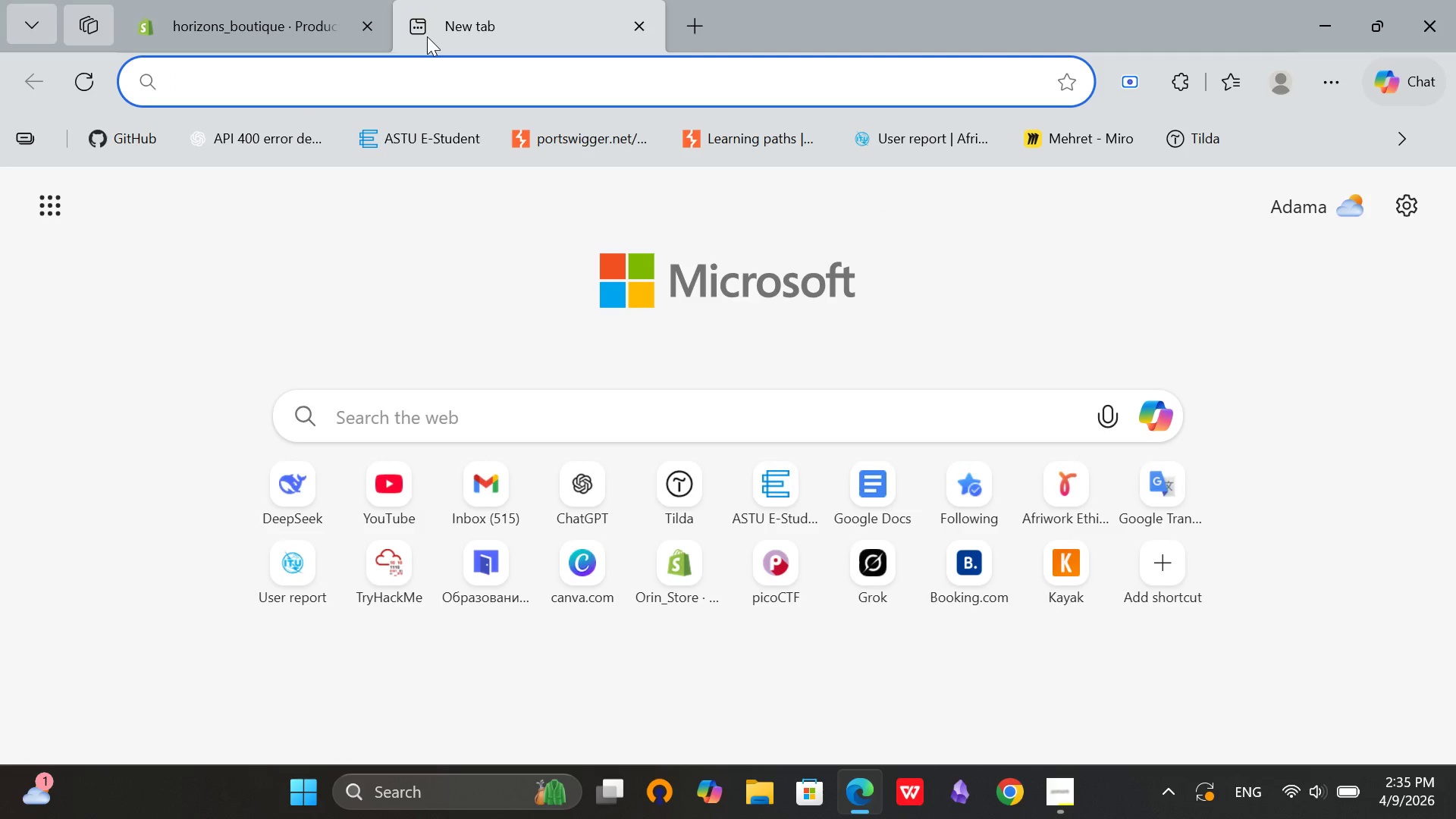 
type(document organizer binder)
 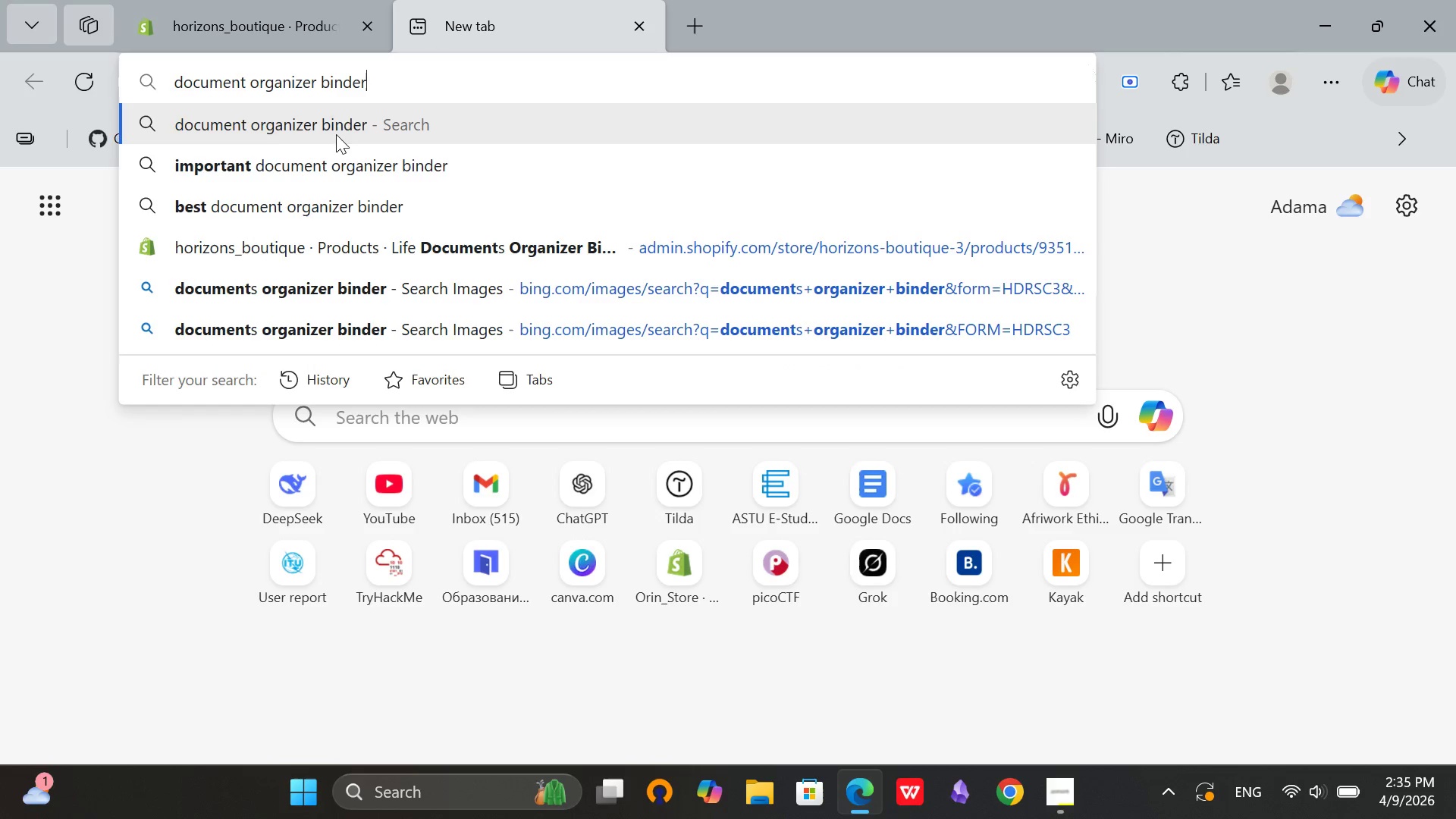 
key(Space)
 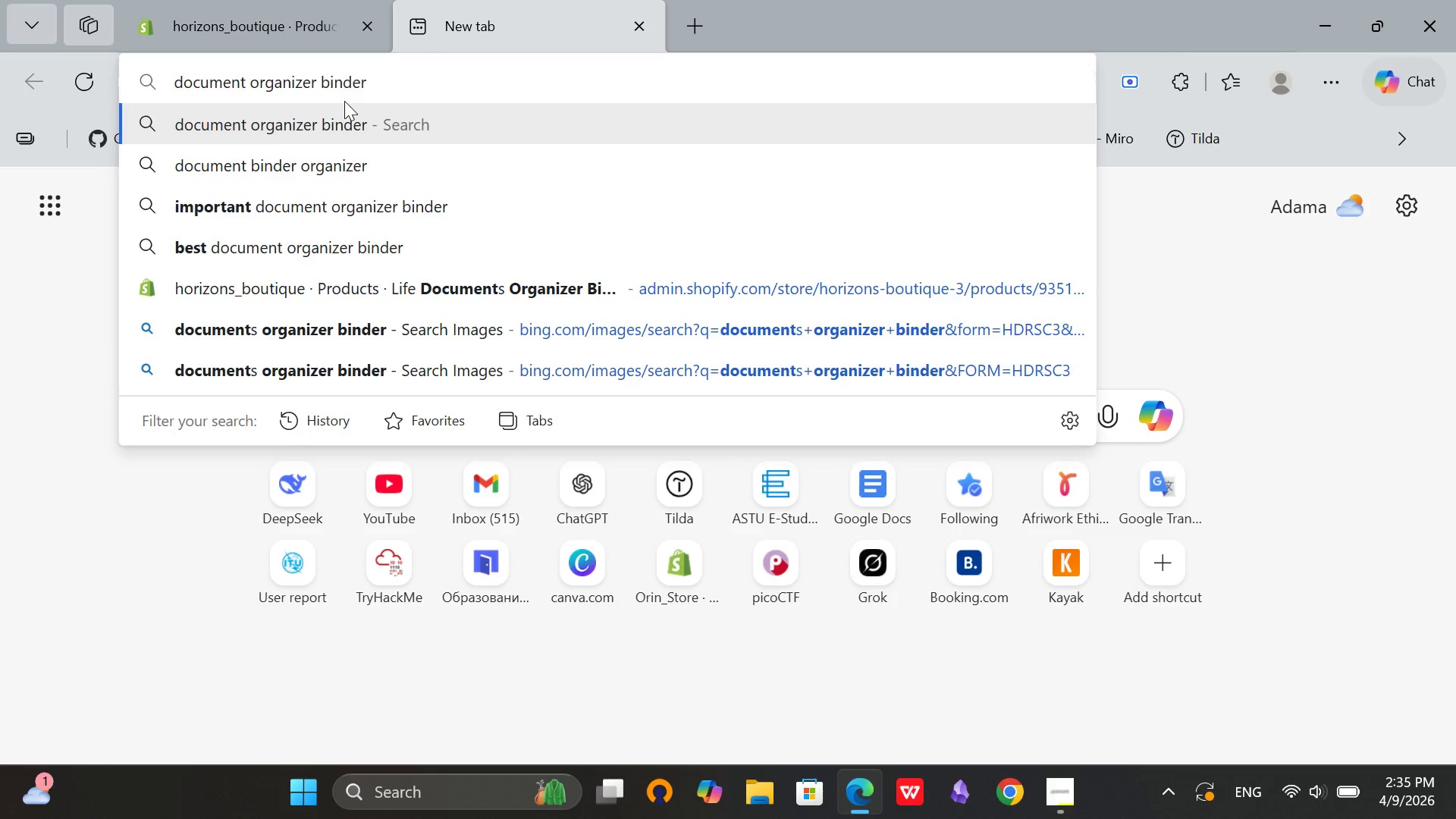 
key(Enter)
 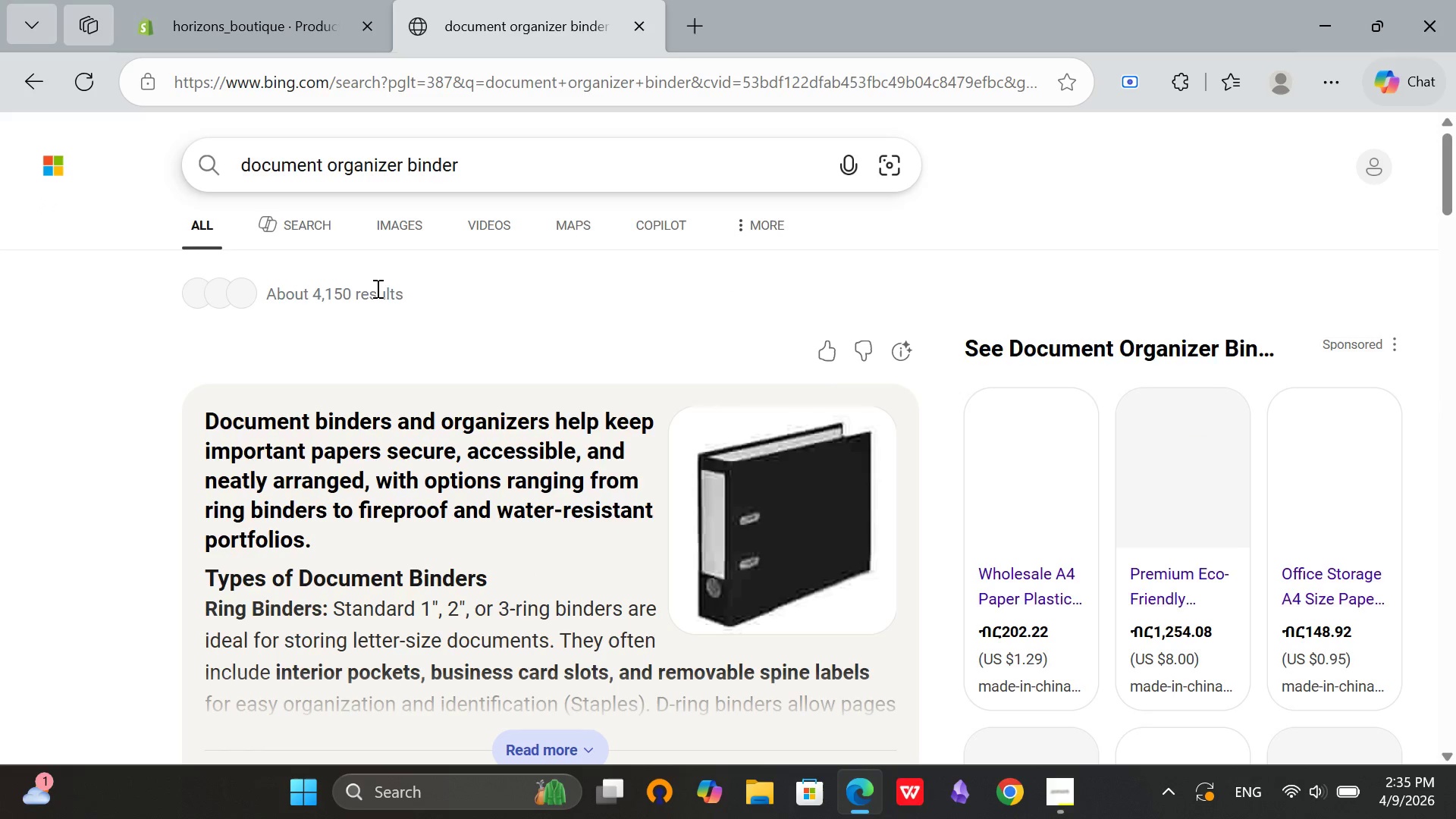 
left_click([391, 220])
 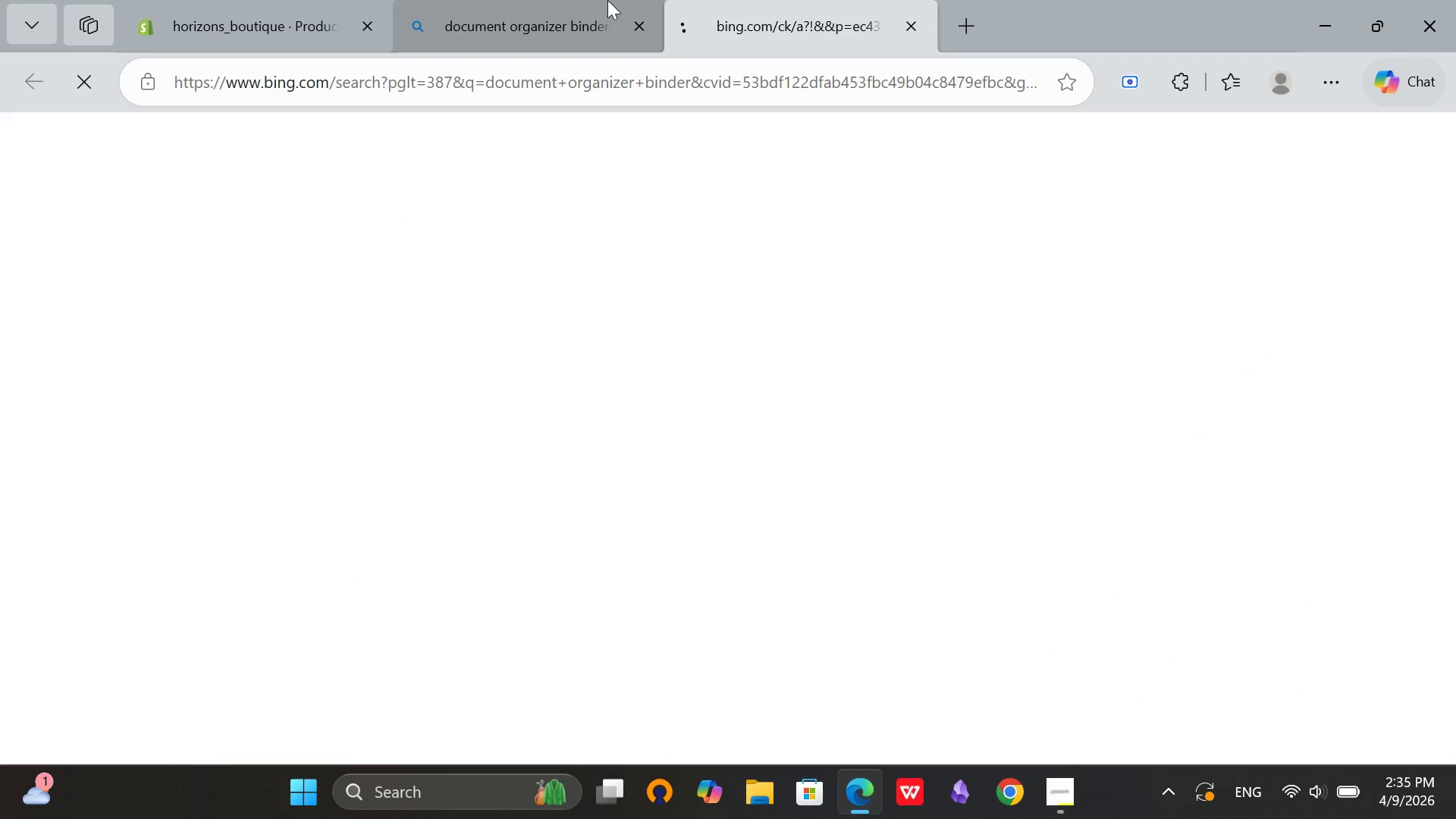 
left_click([642, 27])
 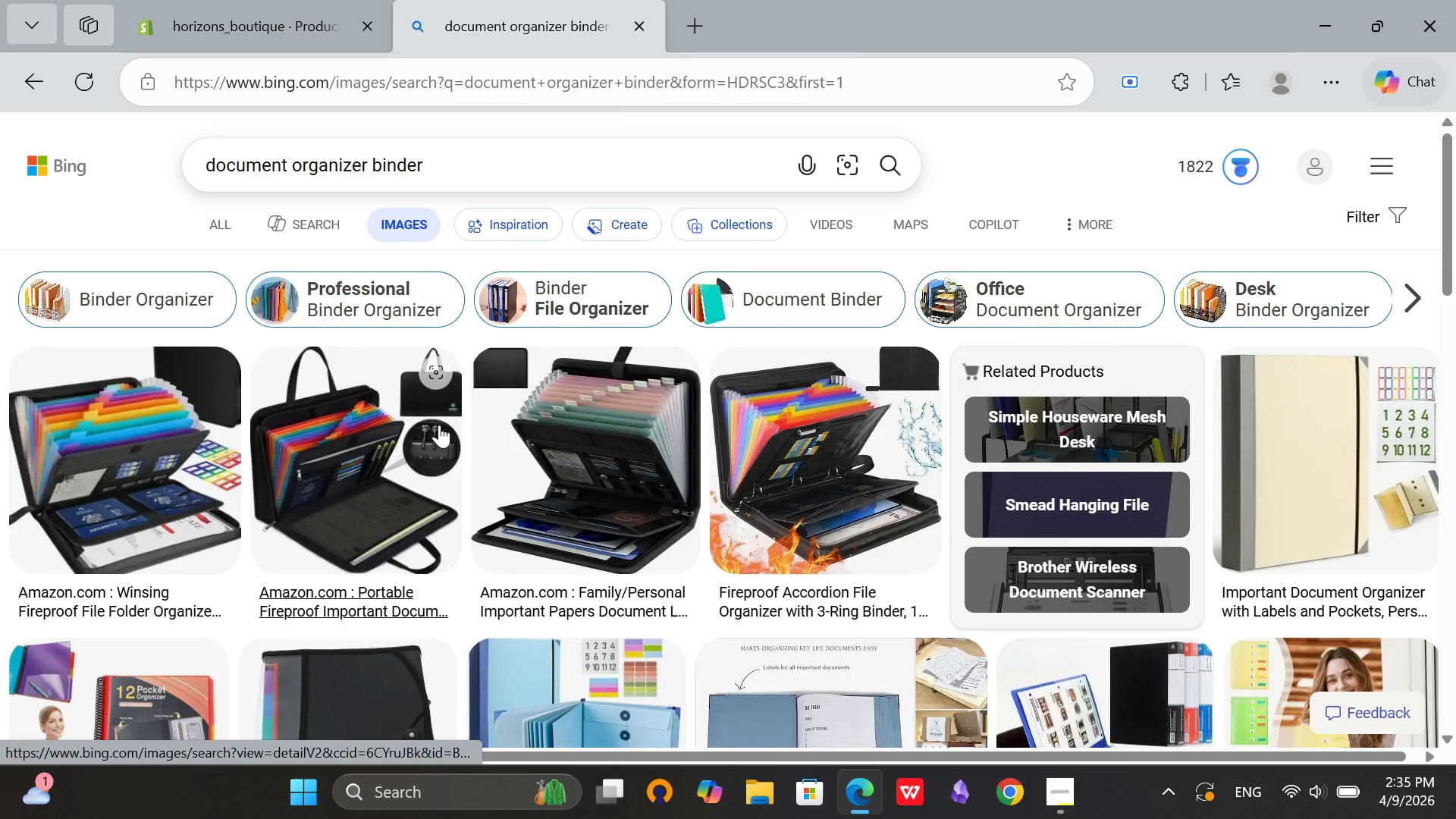 
left_click([588, 414])
 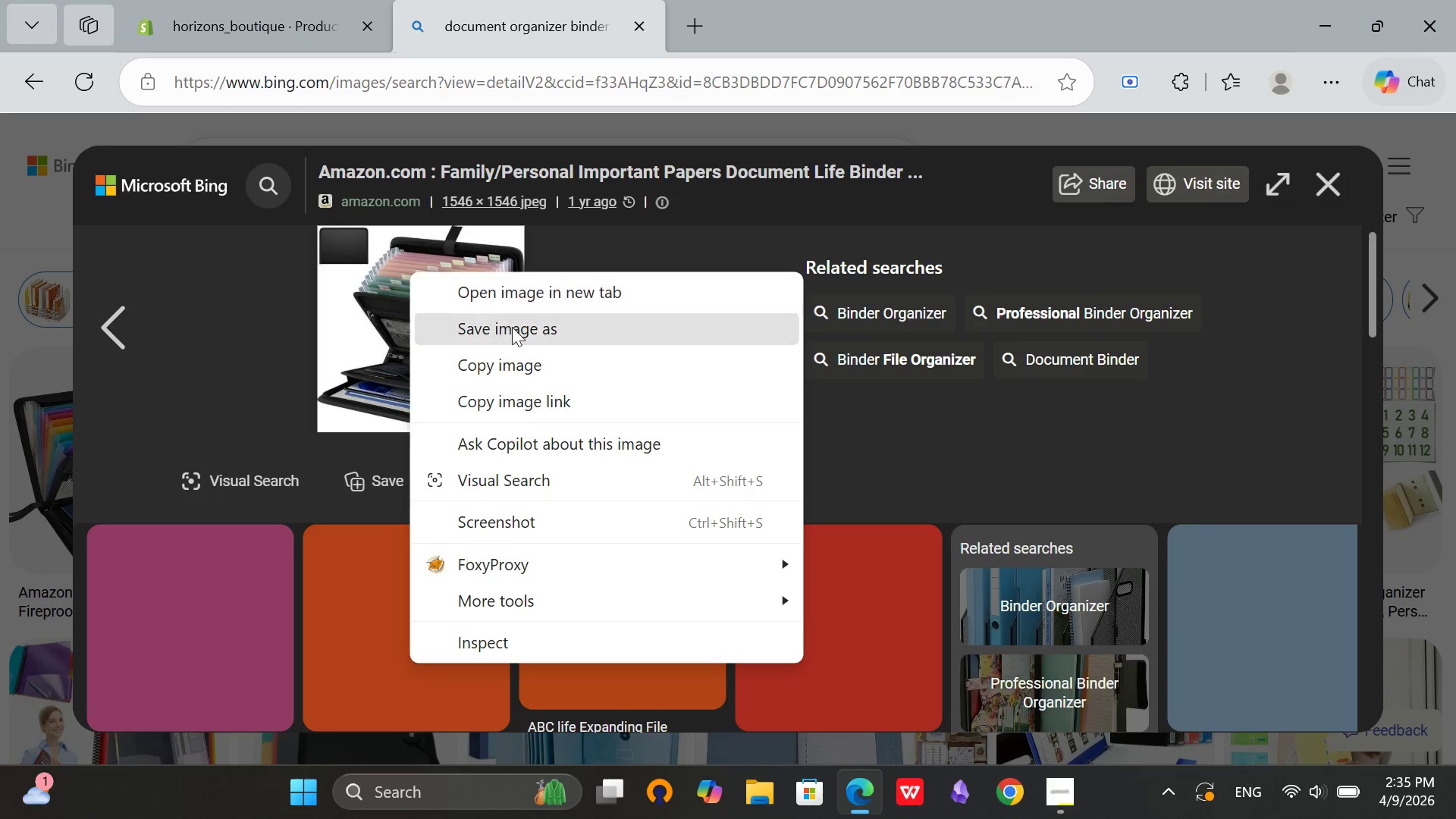 
left_click([533, 335])
 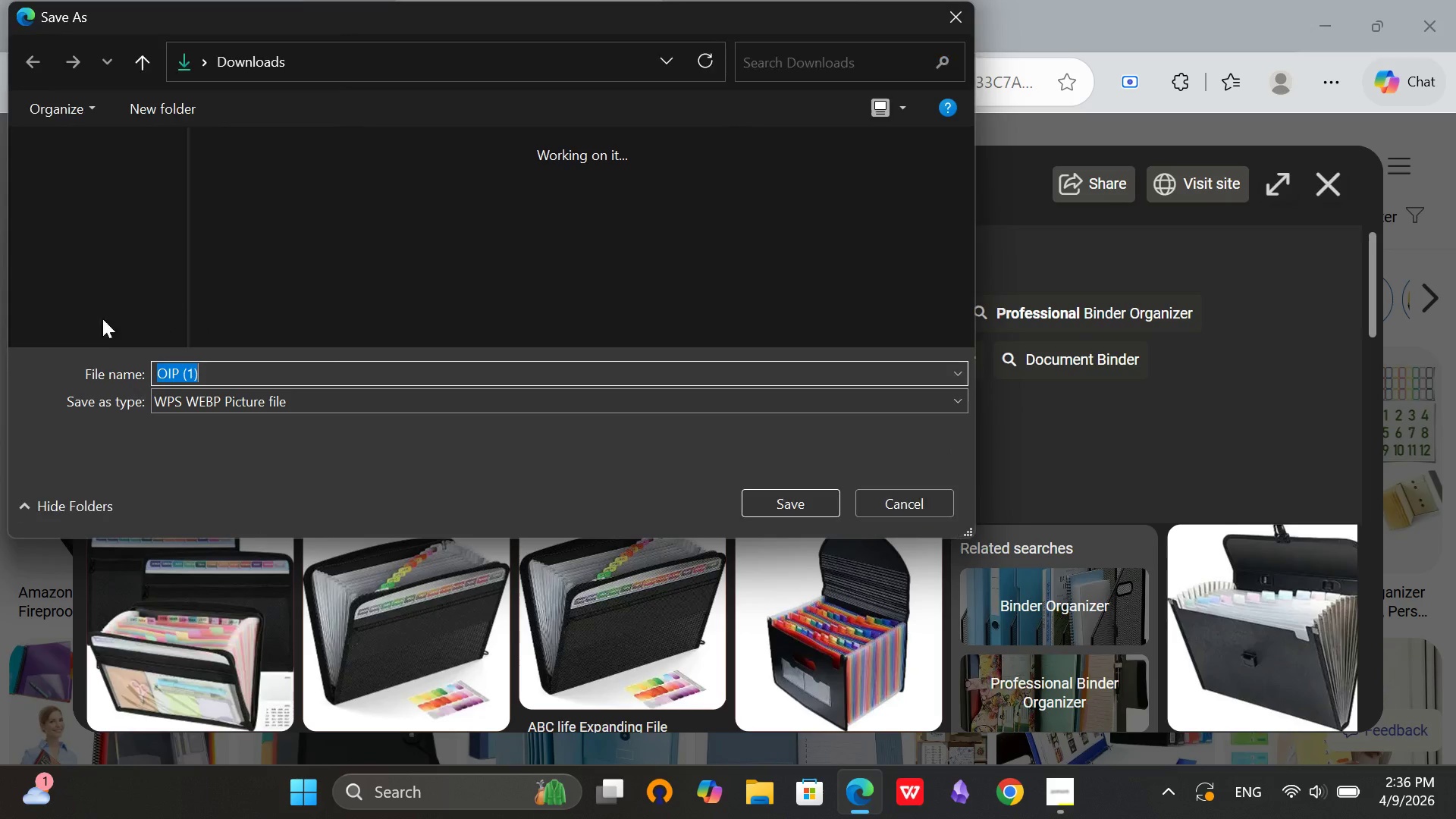 
left_click([77, 325])
 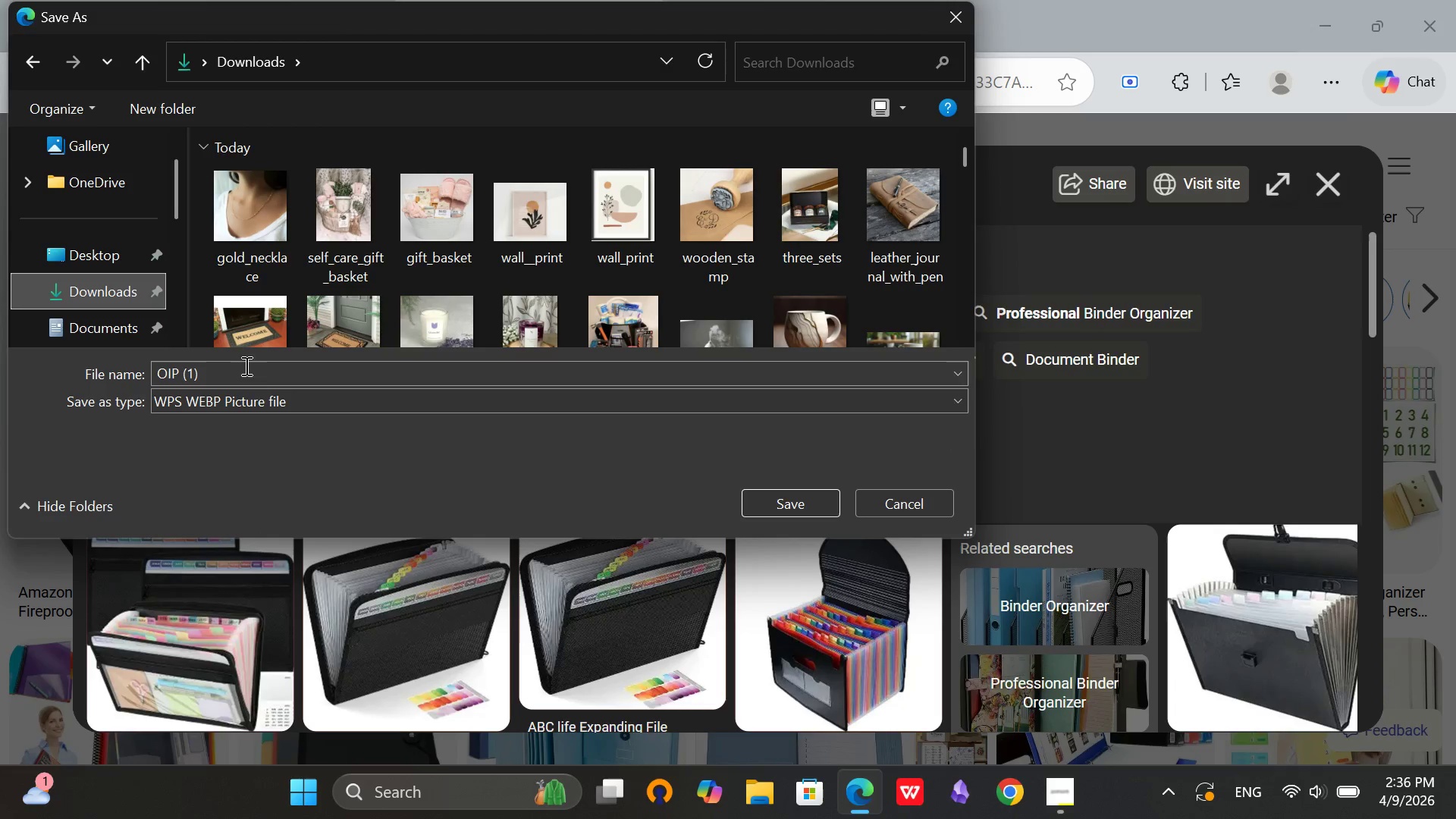 
left_click([238, 374])
 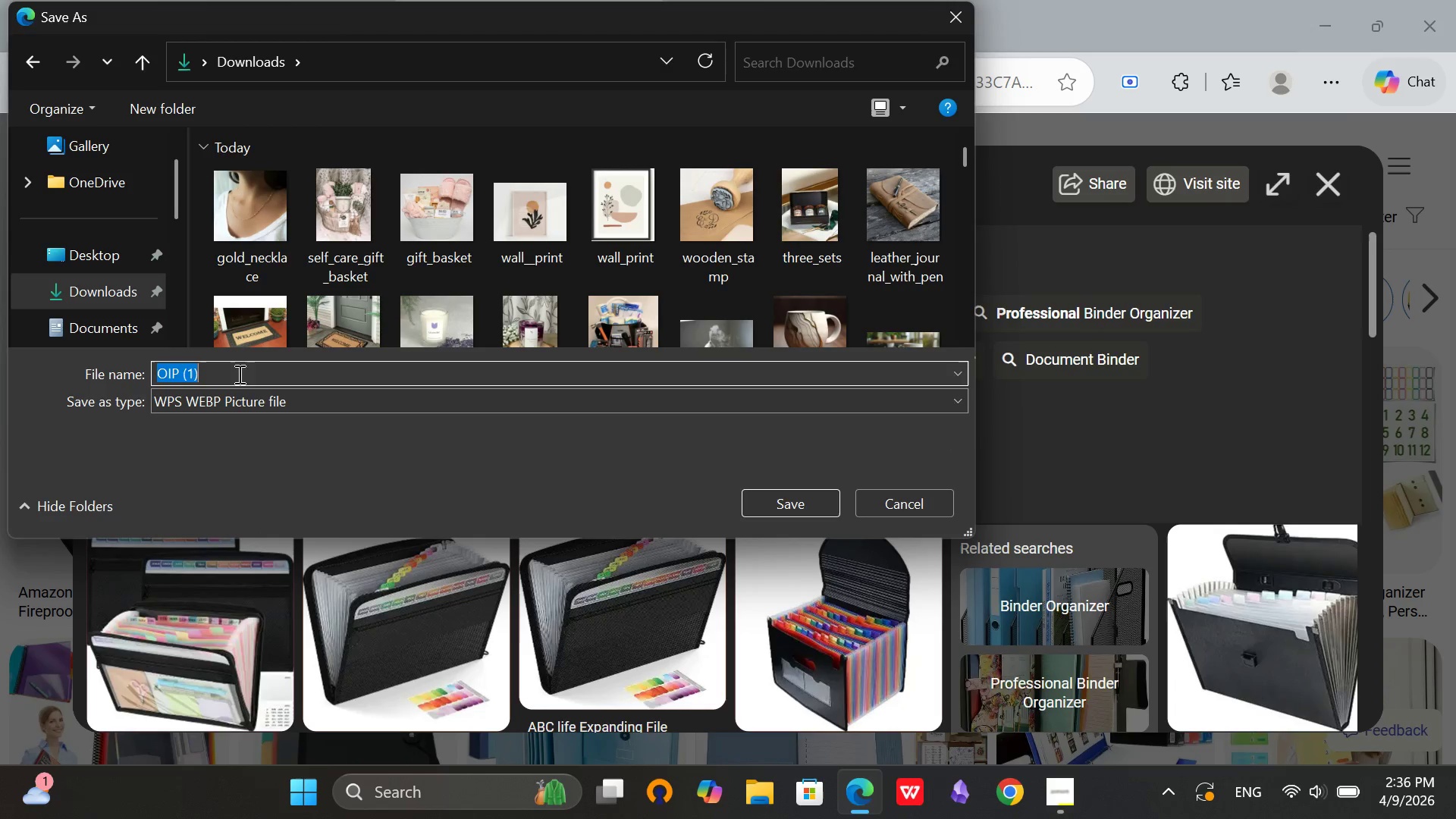 
key(Backspace)
type(document_pr)
key(Backspace)
key(Backspace)
type(organizer_binder)
 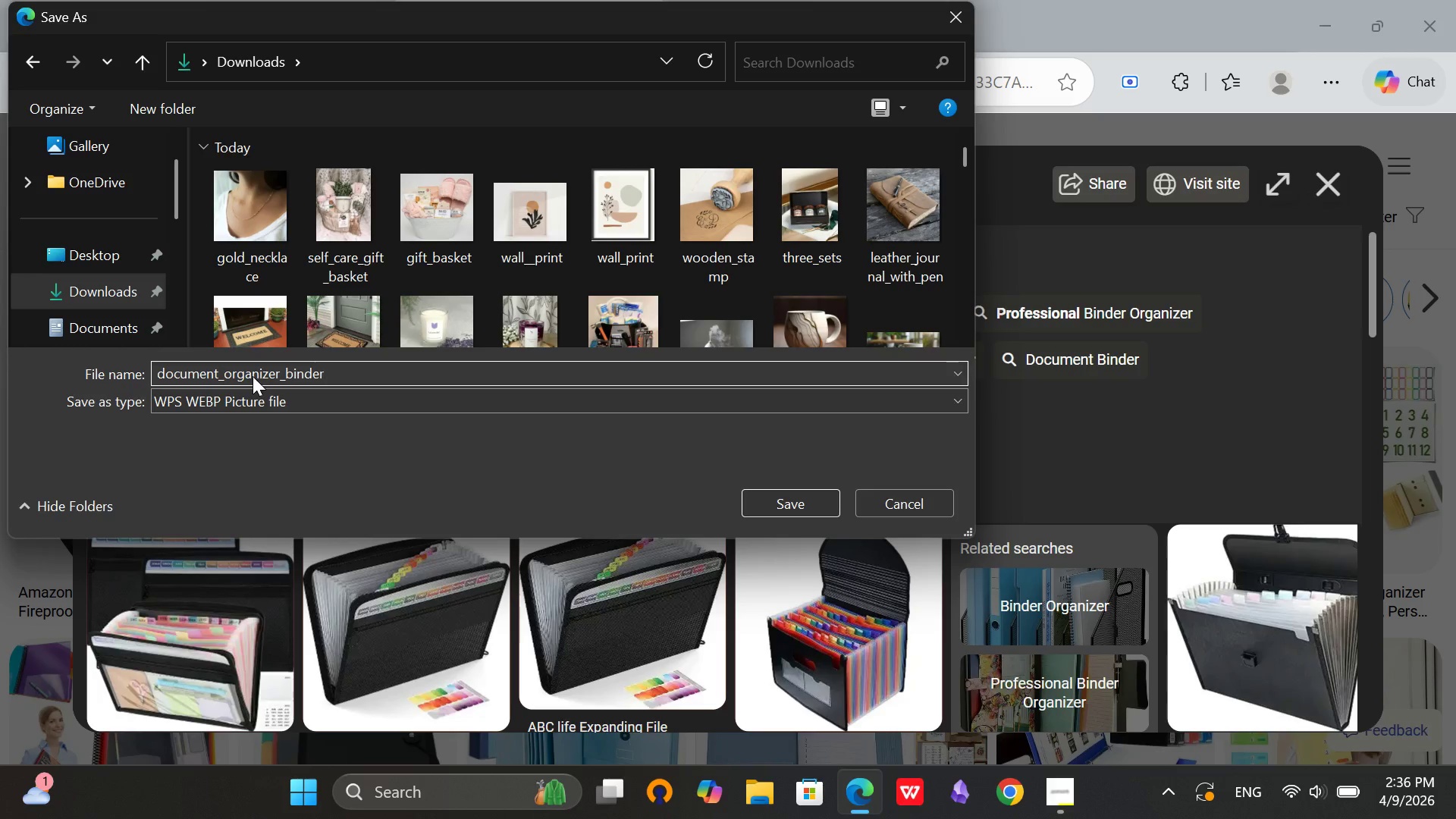 
left_click([77, 296])
 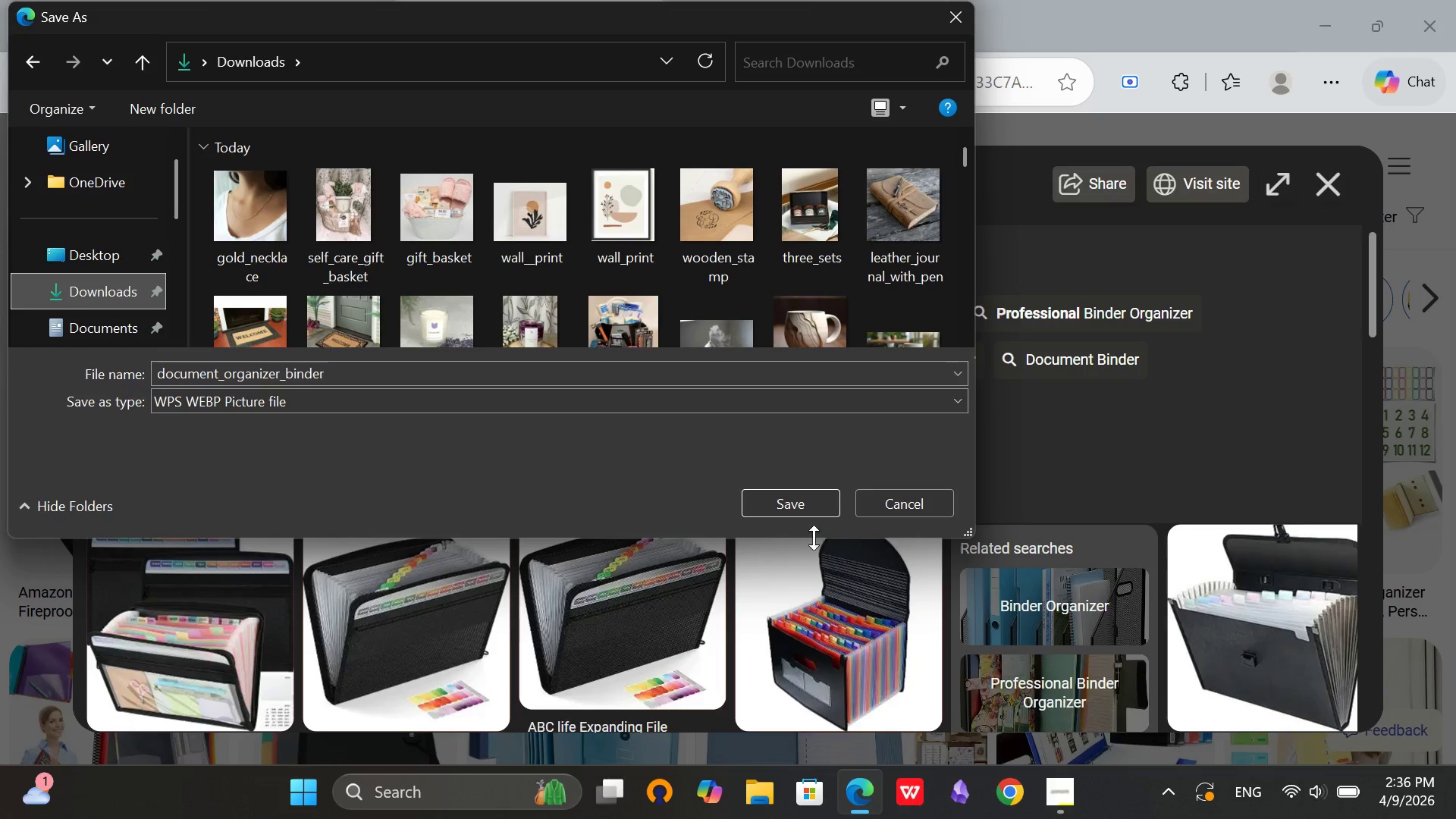 
left_click([787, 514])
 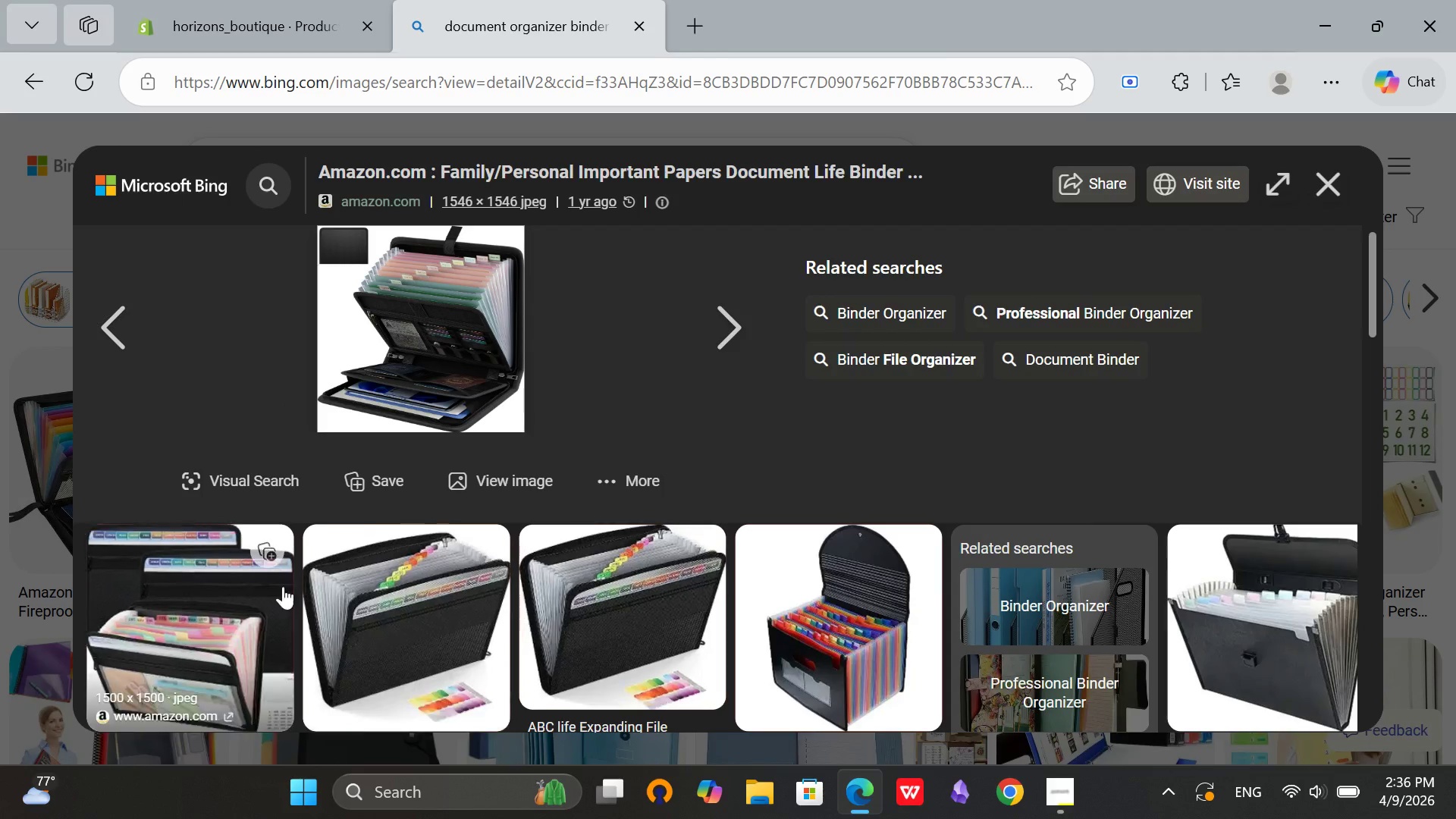 
scroll: coordinate [346, 561], scroll_direction: down, amount: 1.0
 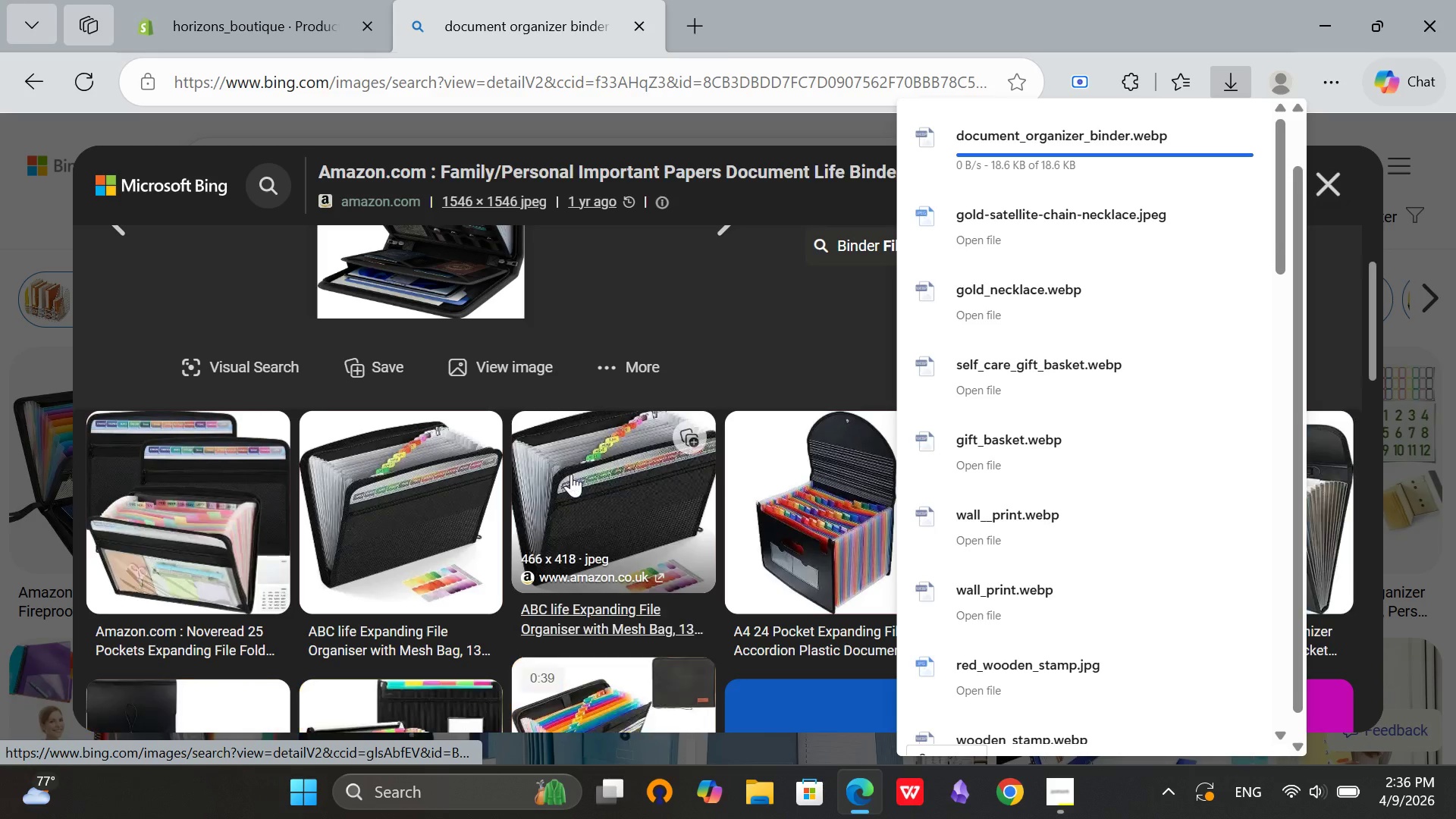 
left_click([599, 459])
 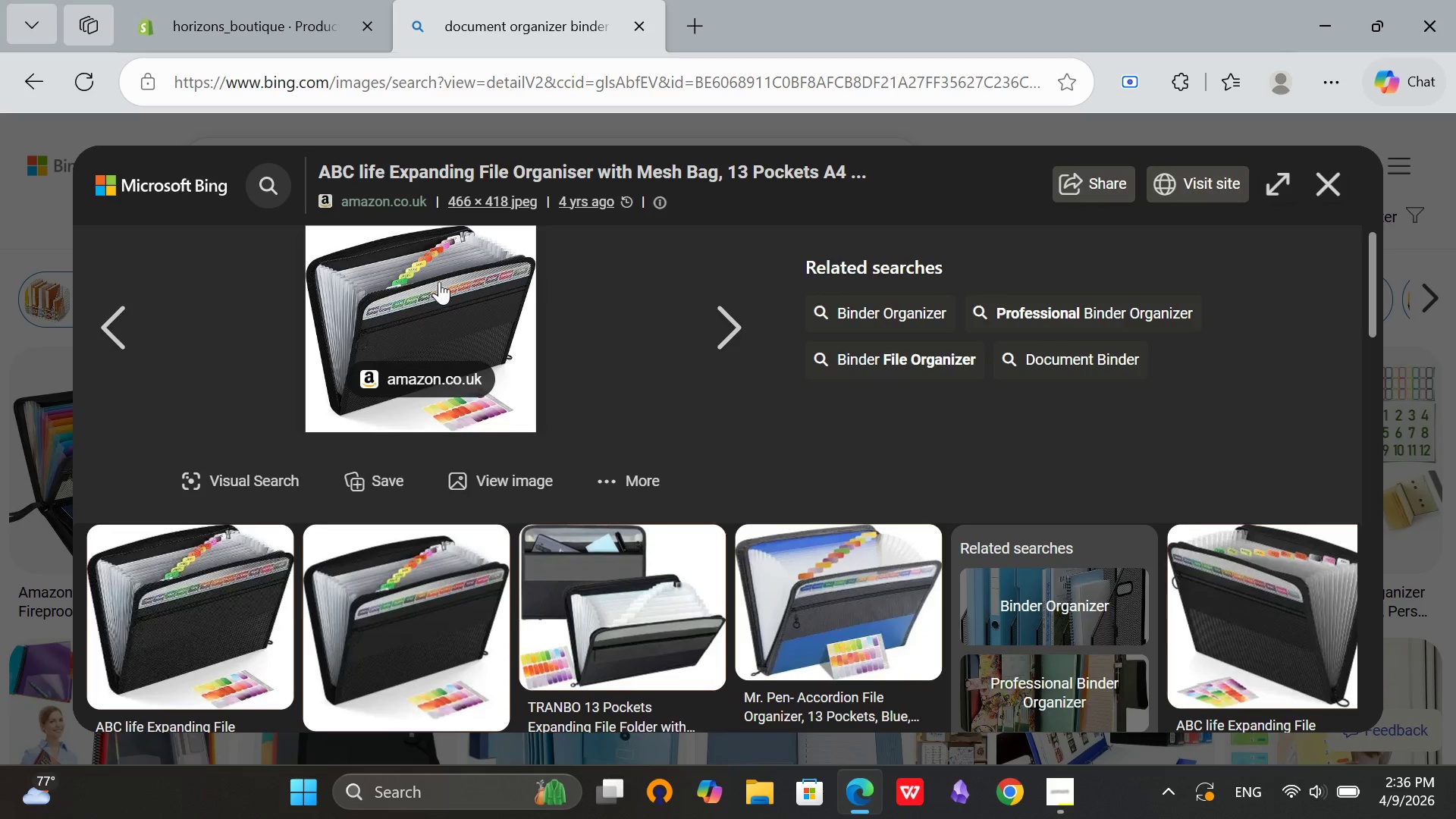 
wait(5.11)
 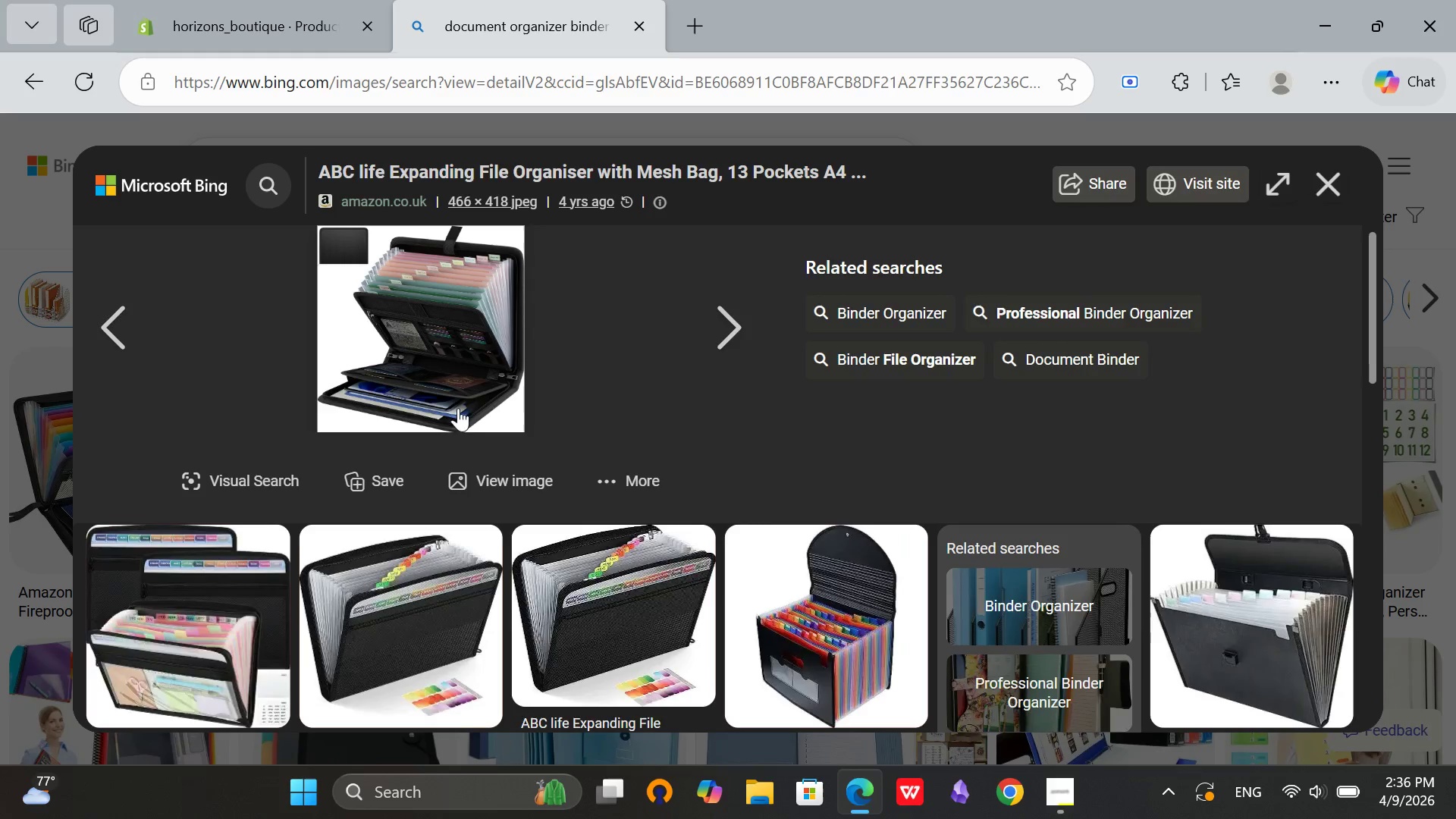 
right_click([449, 286])
 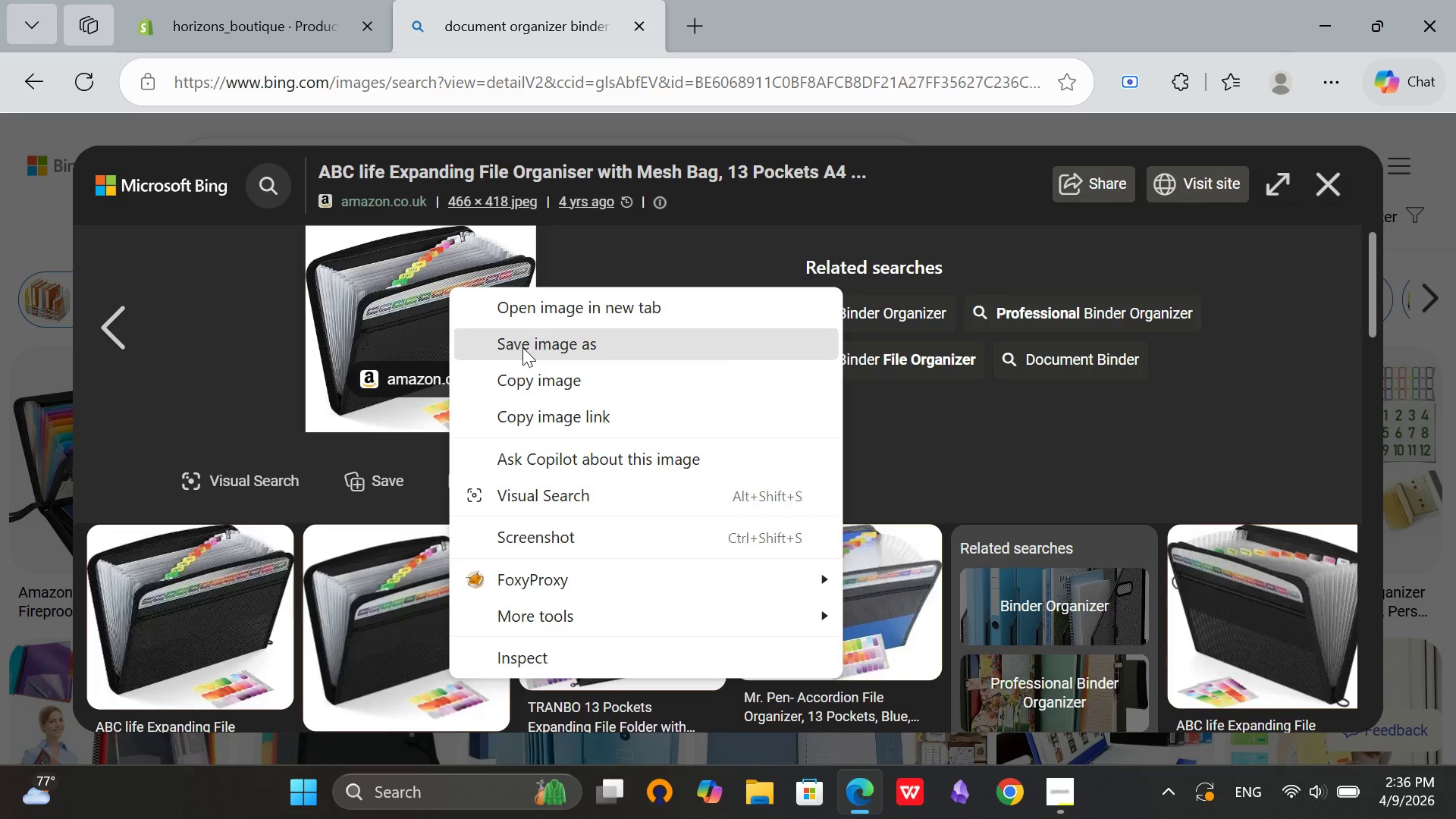 
left_click([522, 347])
 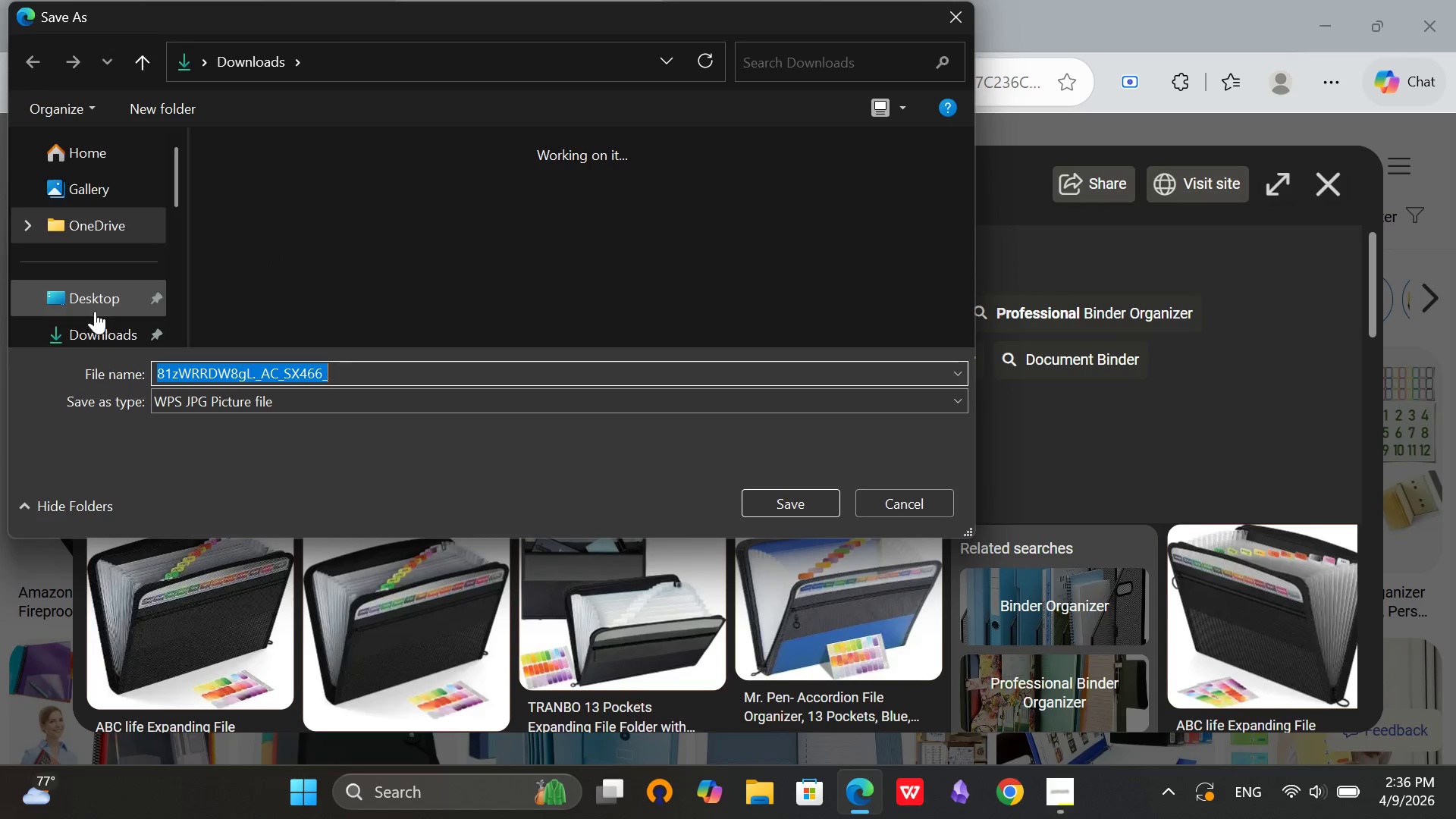 
left_click([73, 330])
 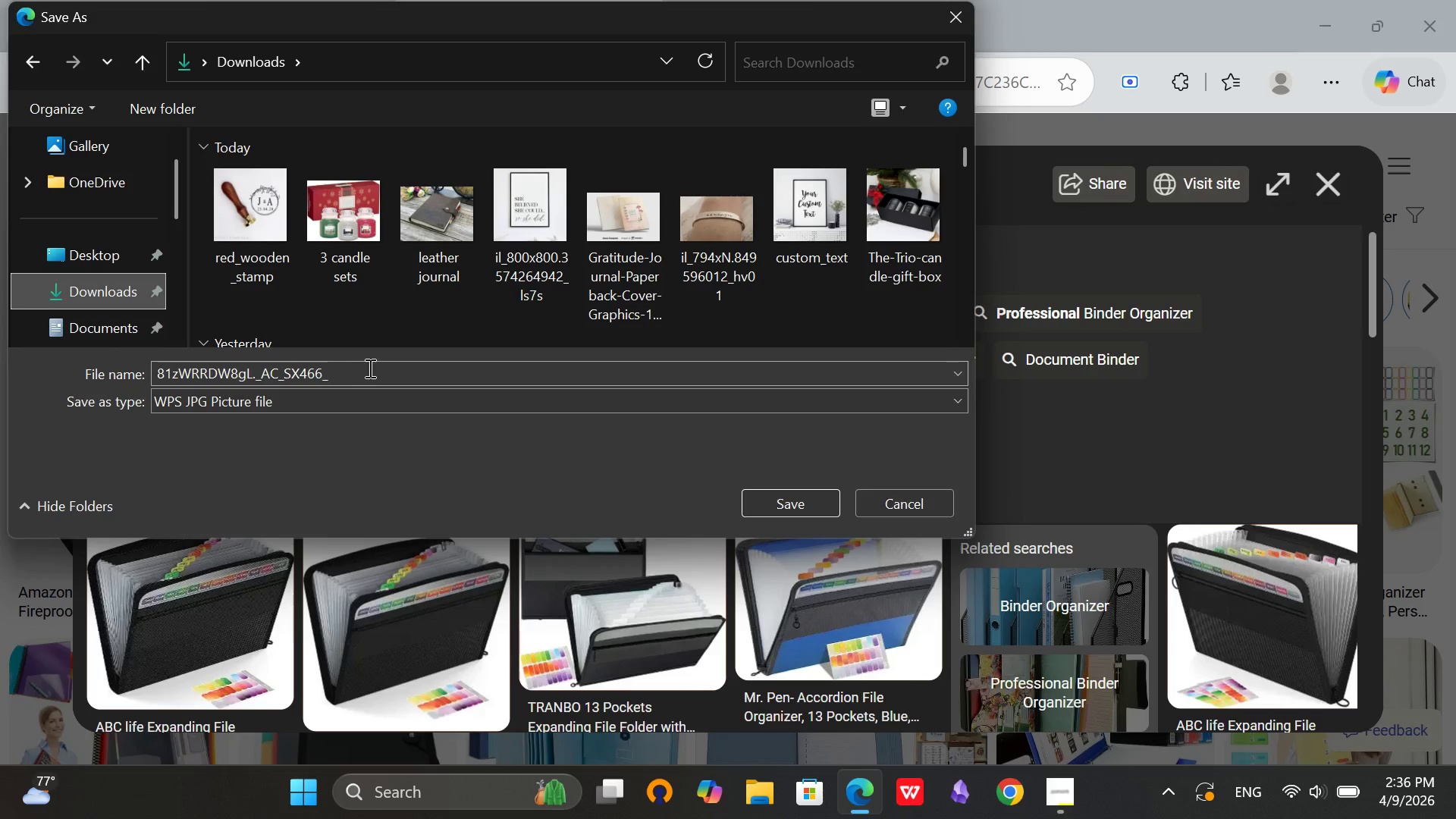 
left_click([372, 368])
 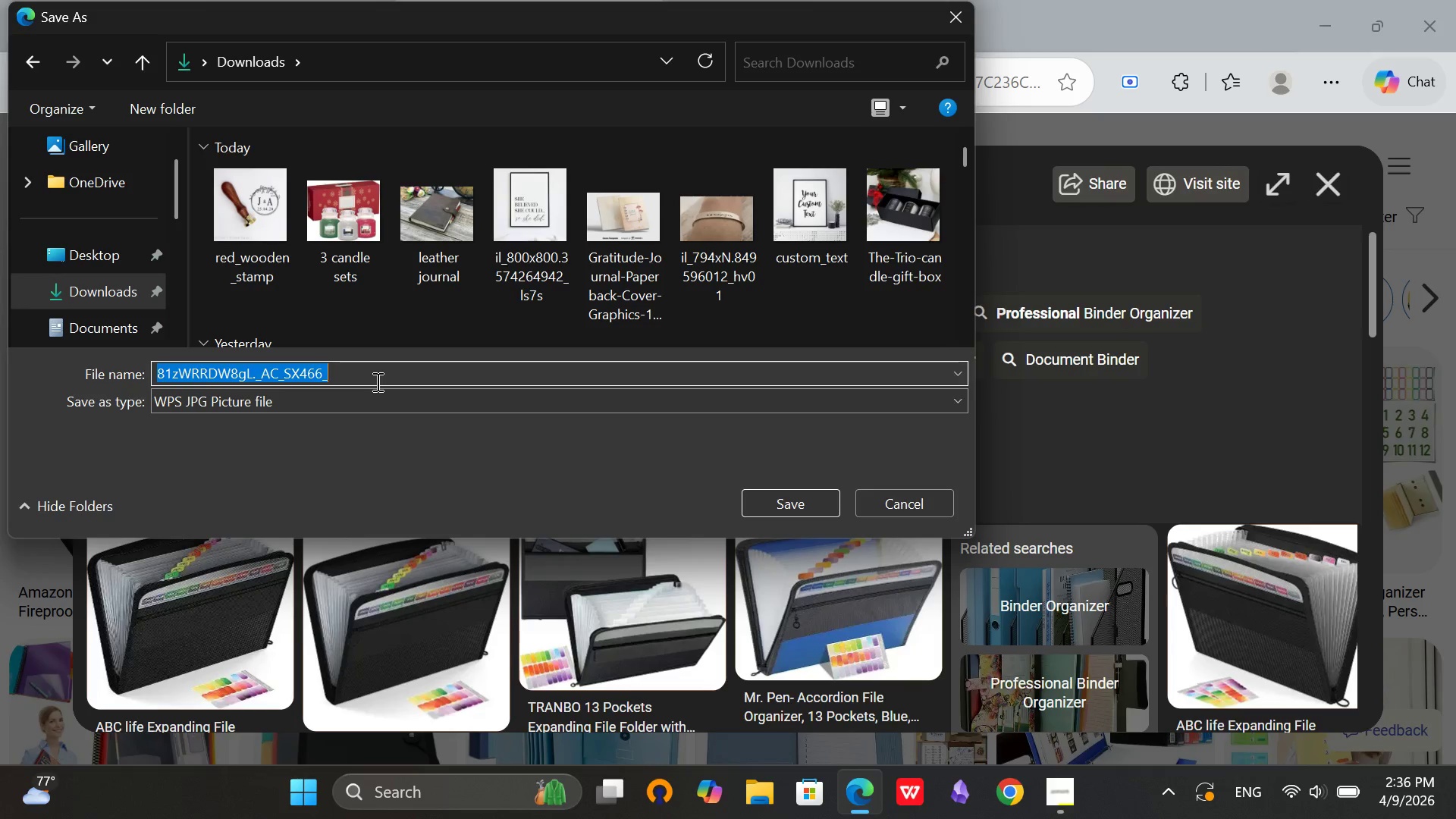 
key(Backspace)
type(nindr)
key(Backspace)
key(Backspace)
key(Backspace)
key(Backspace)
key(Backspace)
type(binder_with_out_d)
key(Backspace)
type(zipper)
 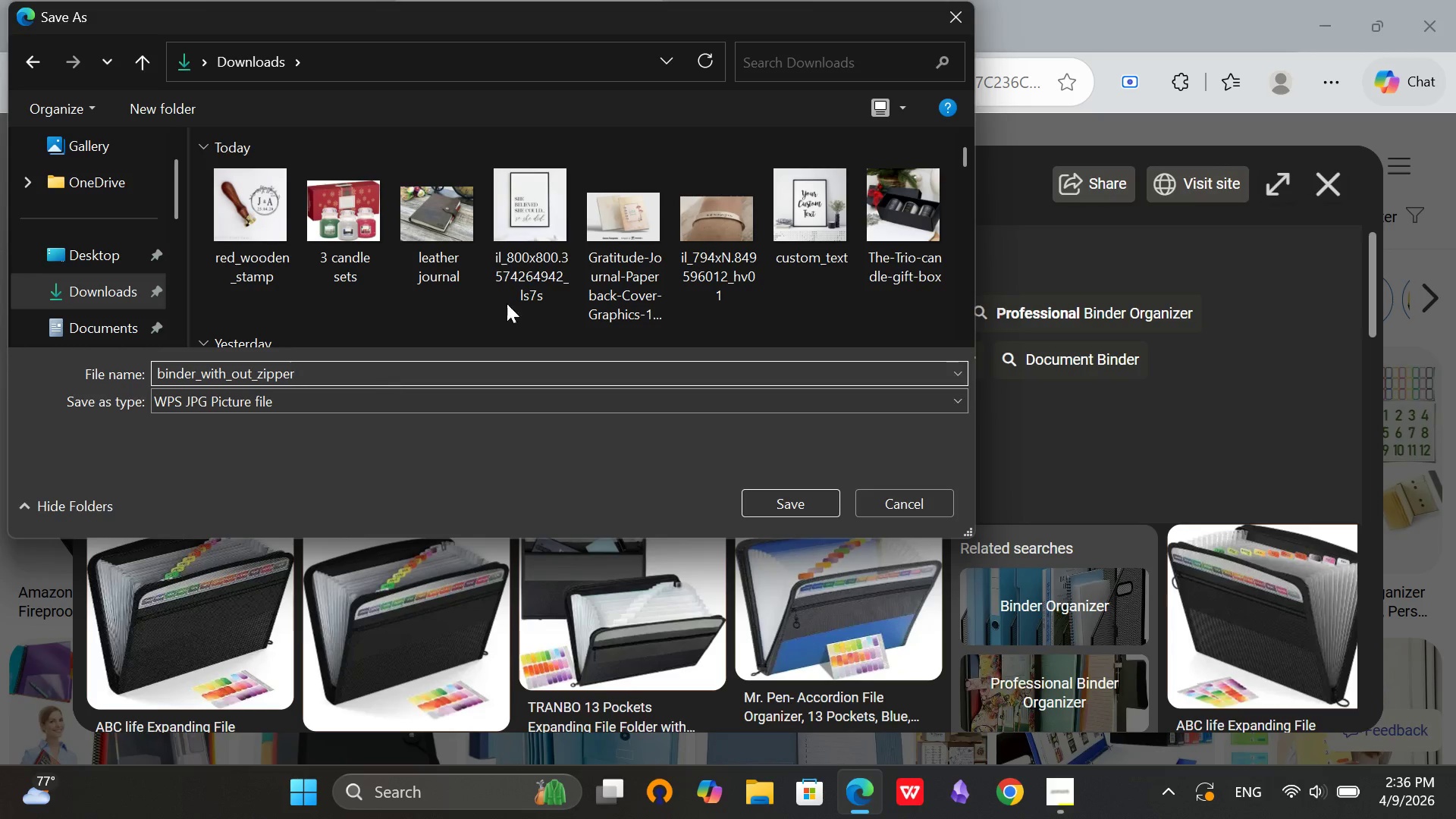 
left_click([770, 508])
 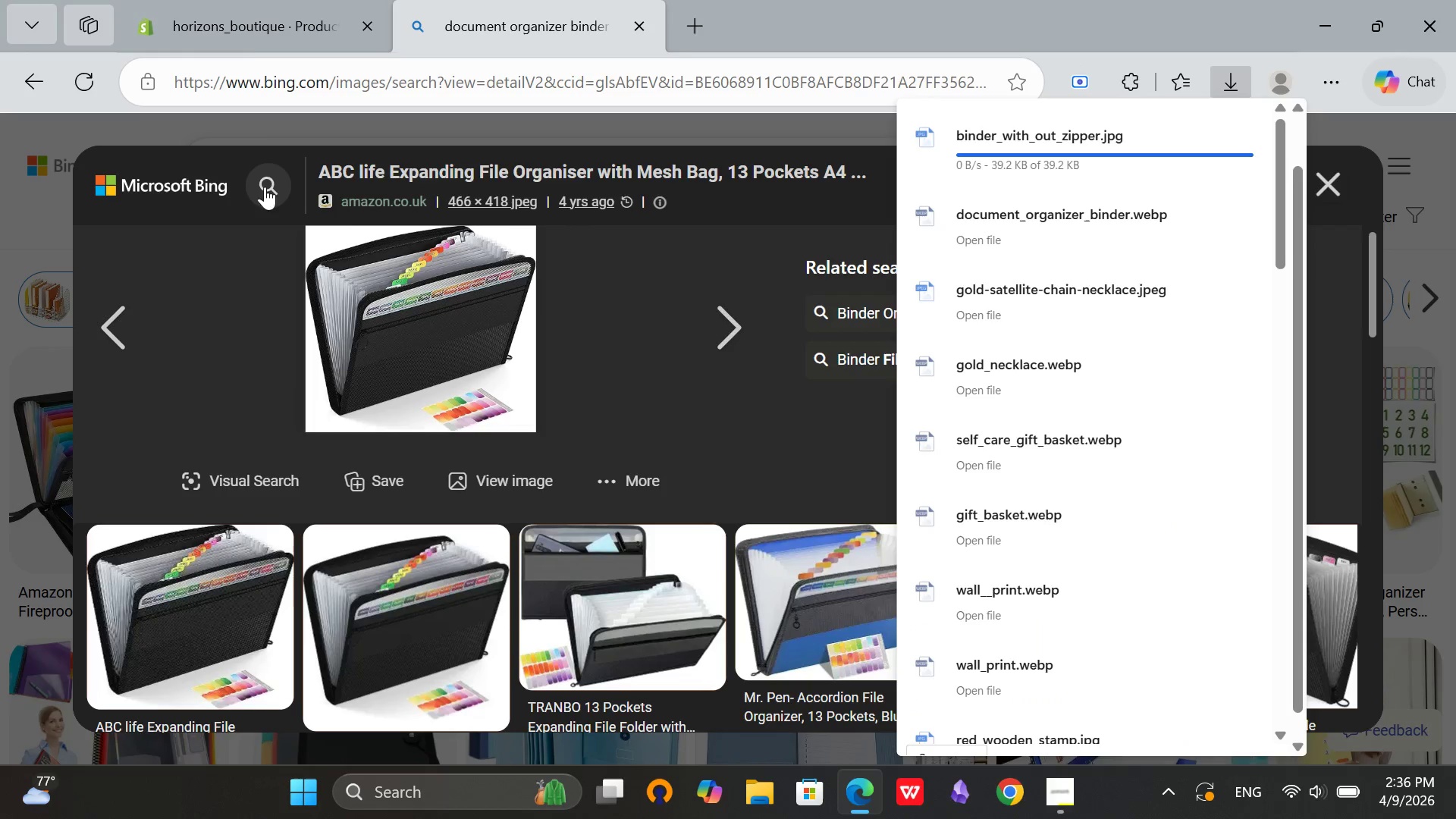 
left_click([249, 11])
 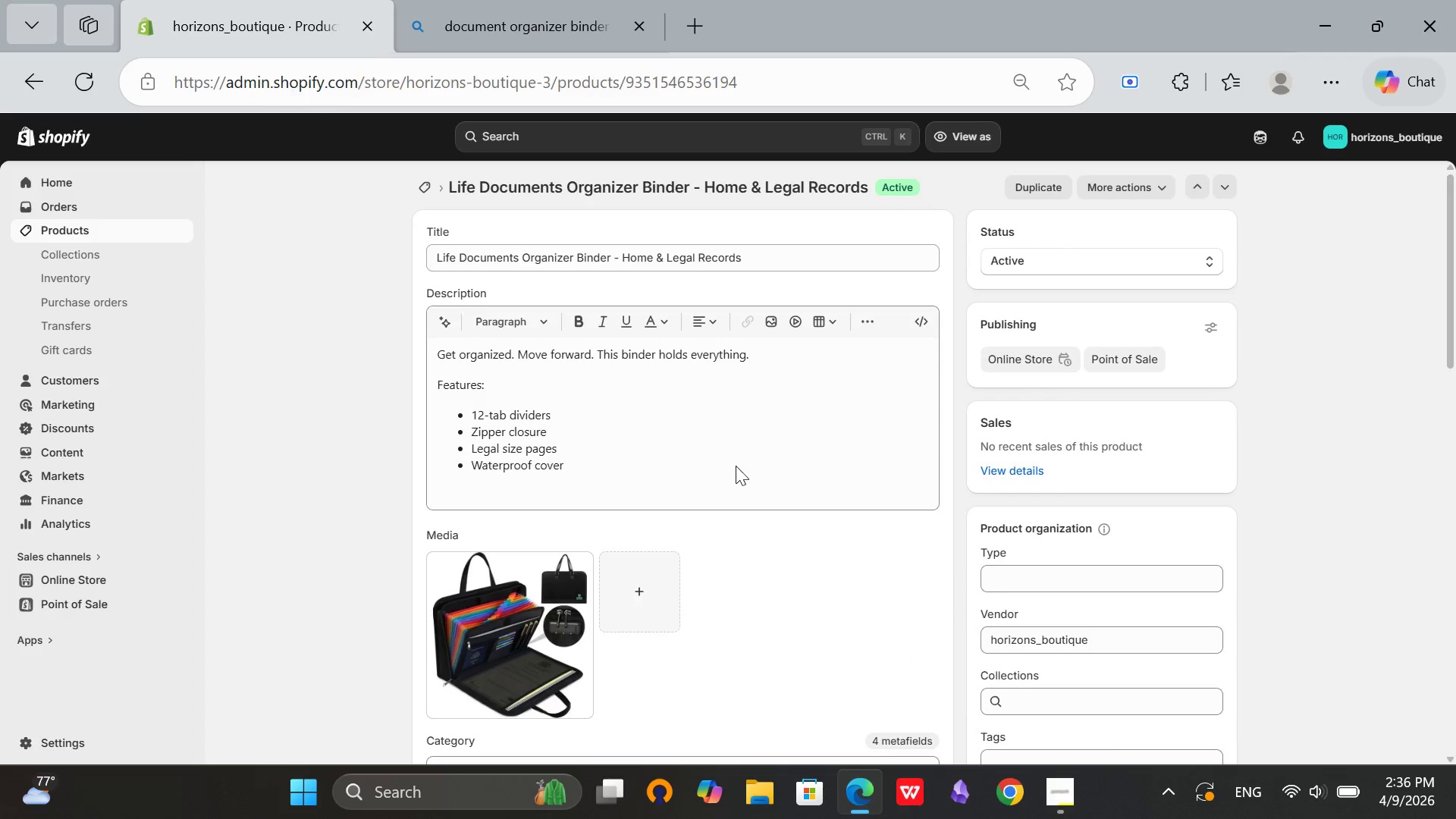 
scroll: coordinate [736, 468], scroll_direction: down, amount: 2.0
 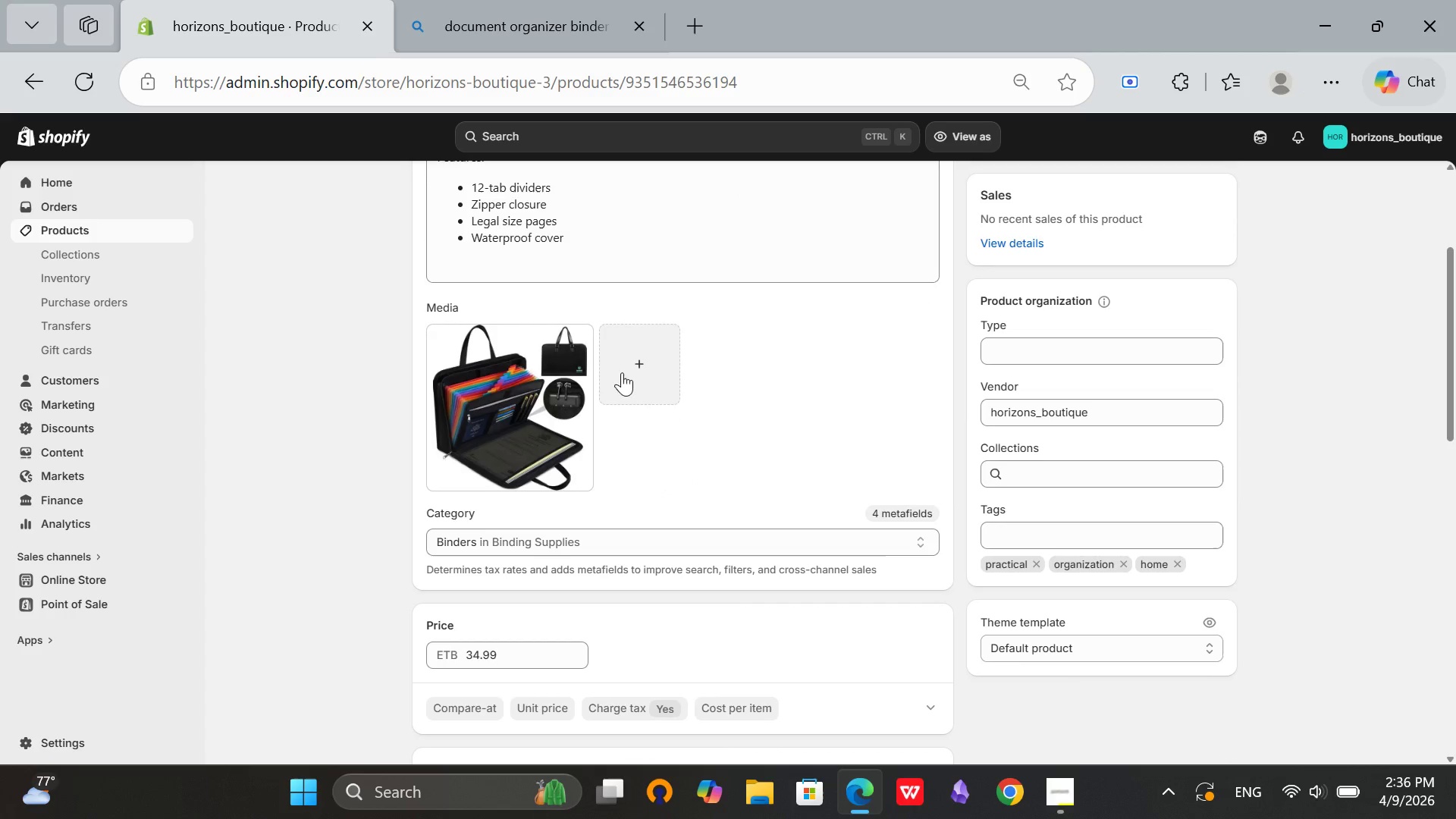 
left_click([625, 359])
 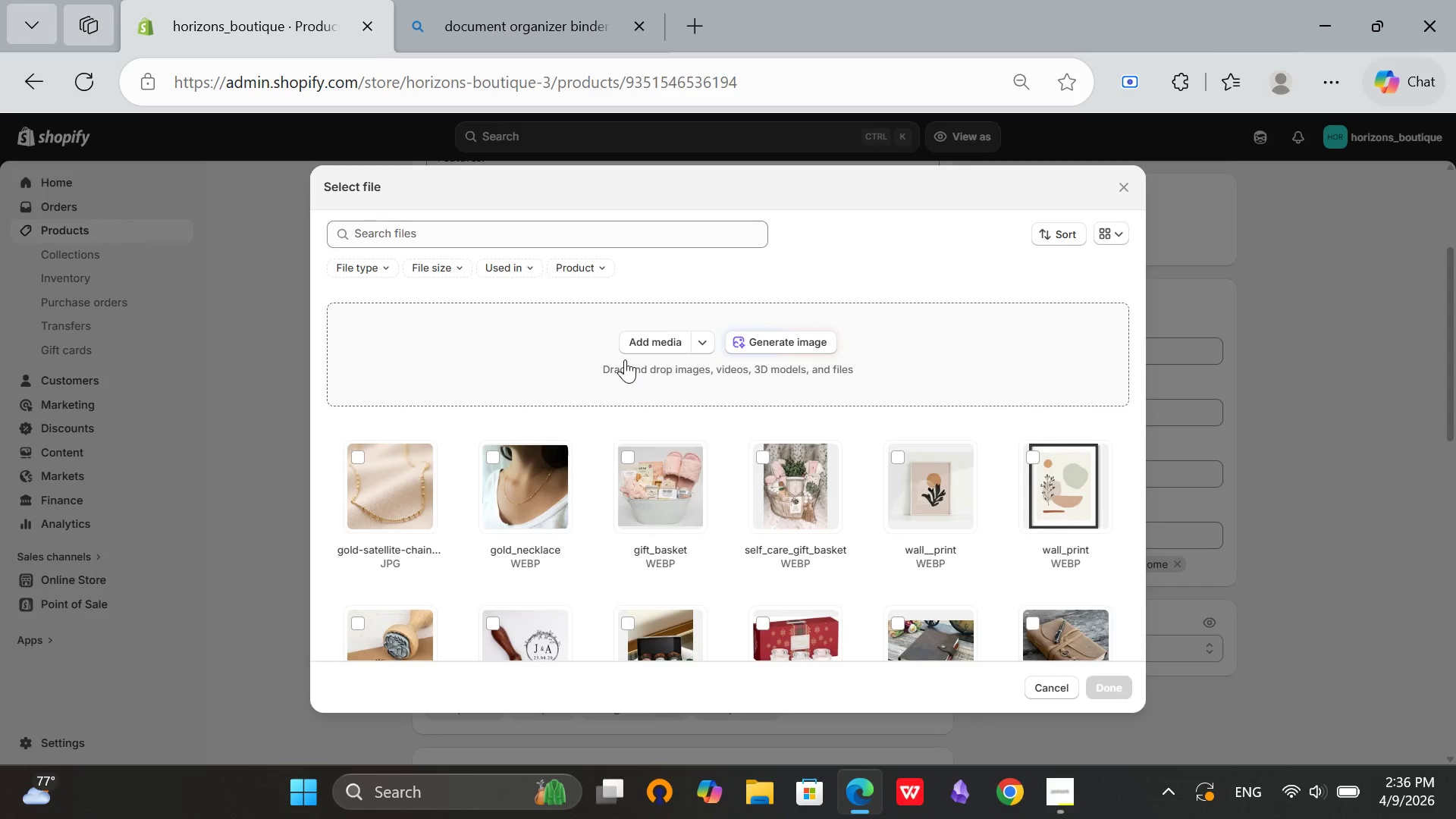 
wait(7.45)
 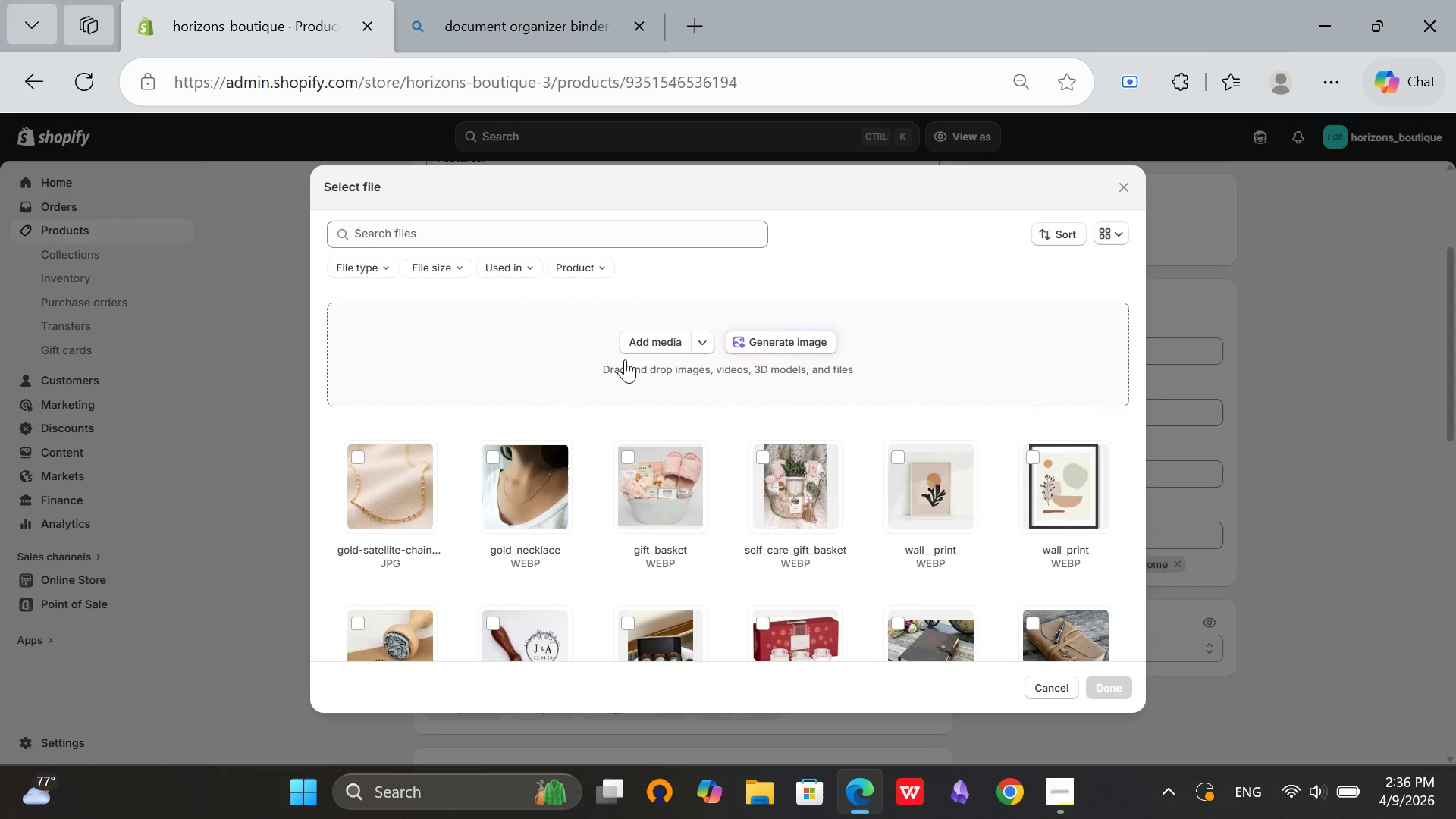 
scroll: coordinate [461, 385], scroll_direction: up, amount: 1.0
 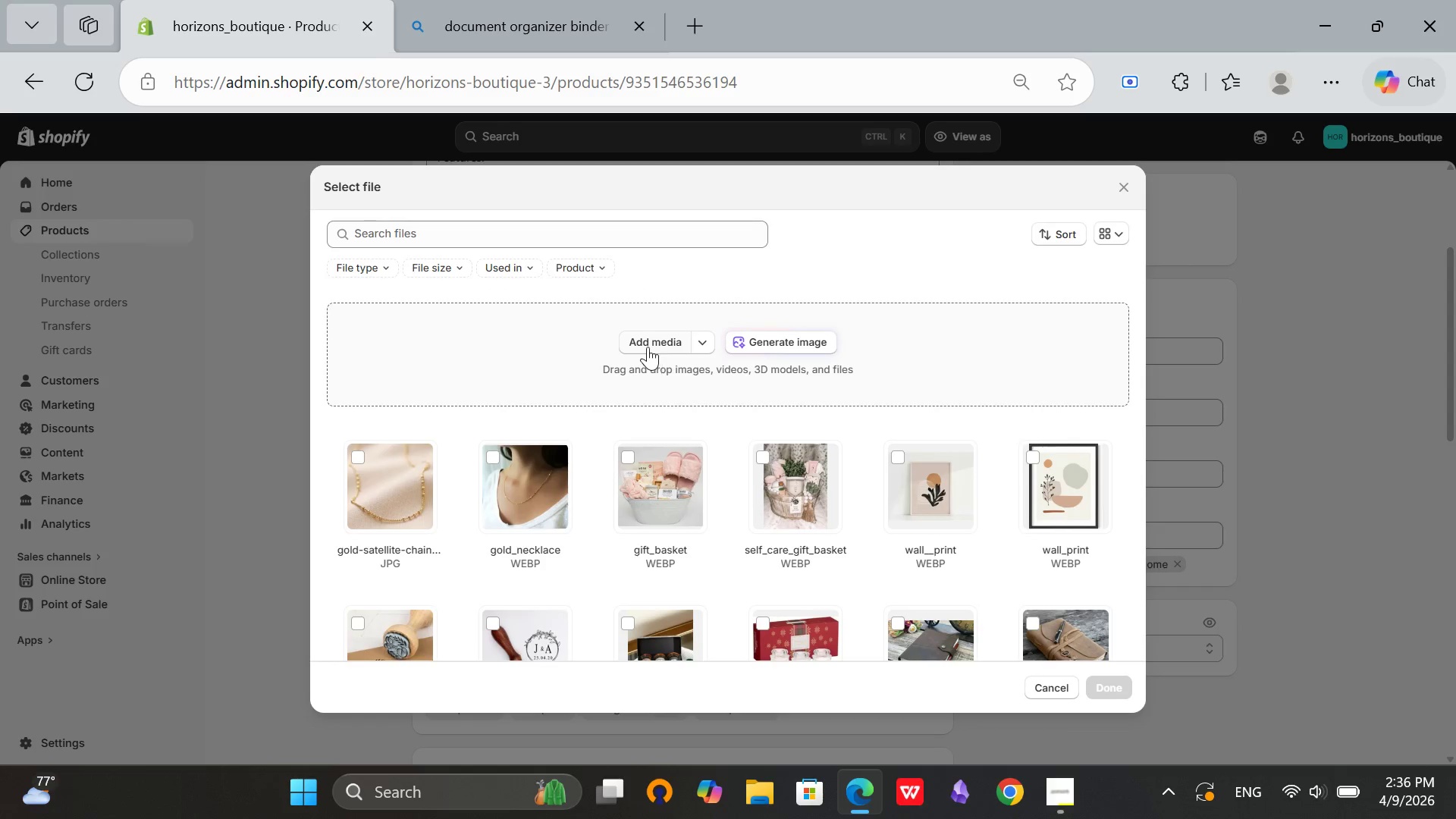 
left_click([647, 341])
 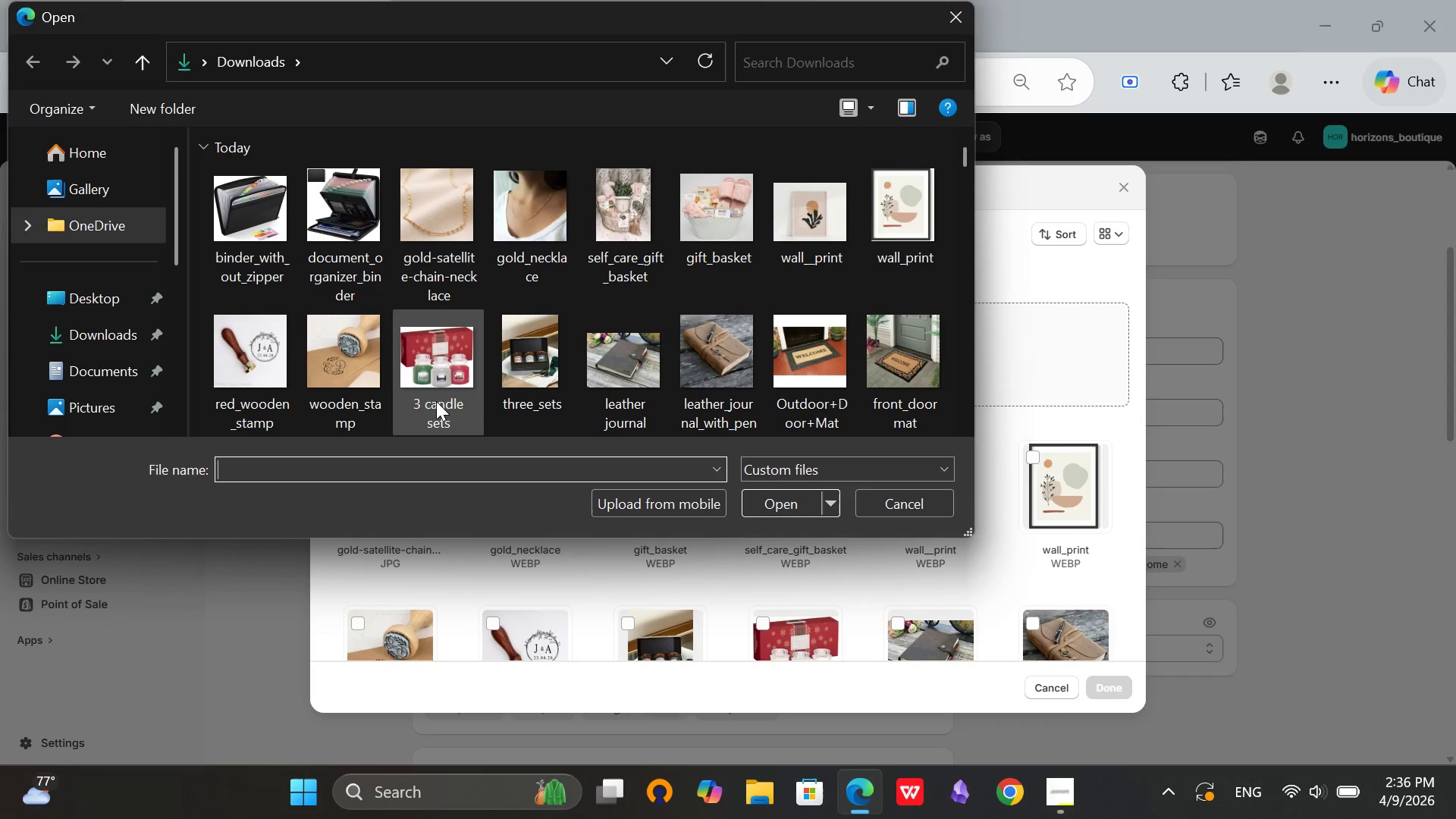 
left_click_drag(start_coordinate=[256, 204], to_coordinate=[256, 208])
 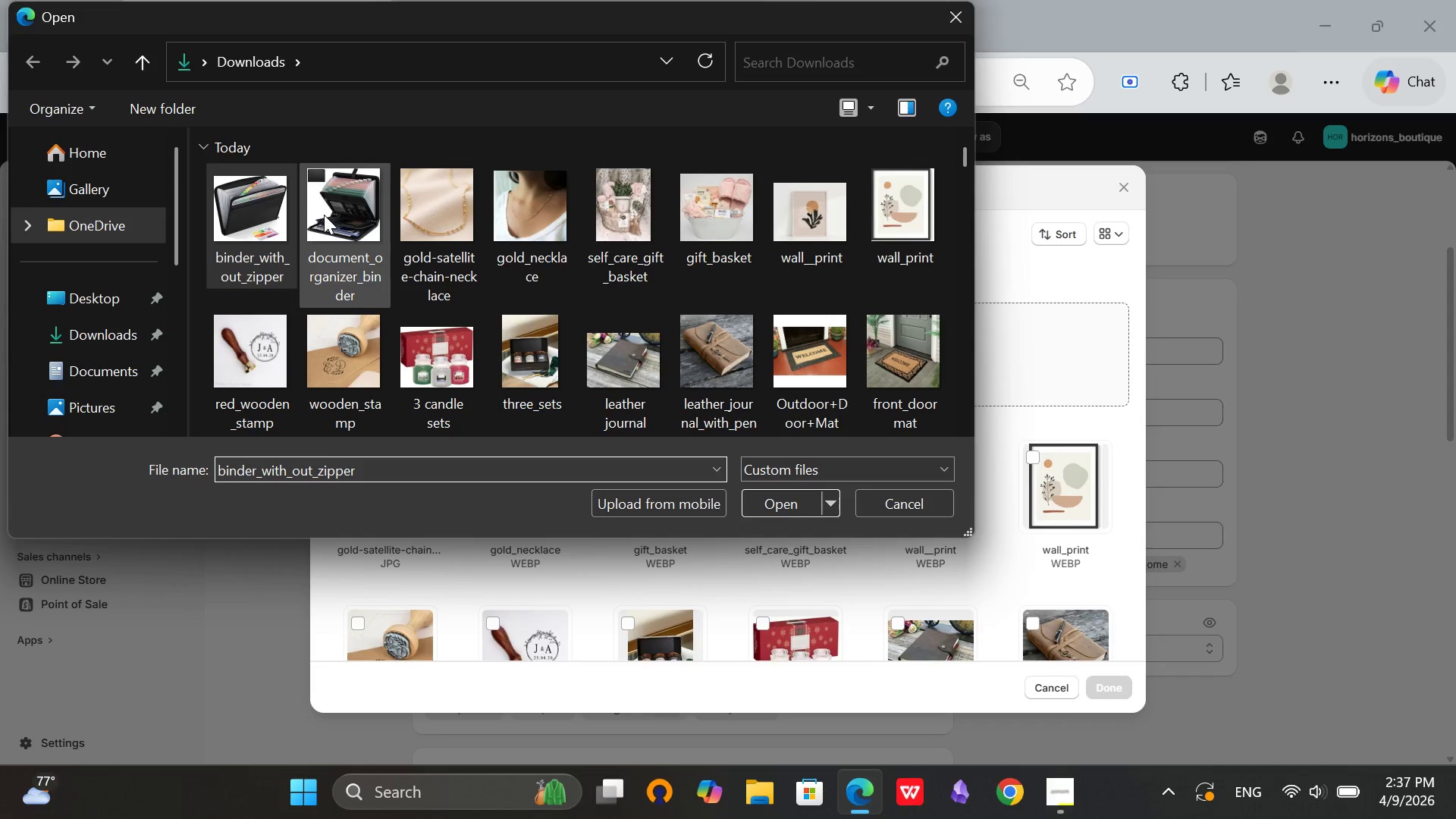 
left_click([336, 212])
 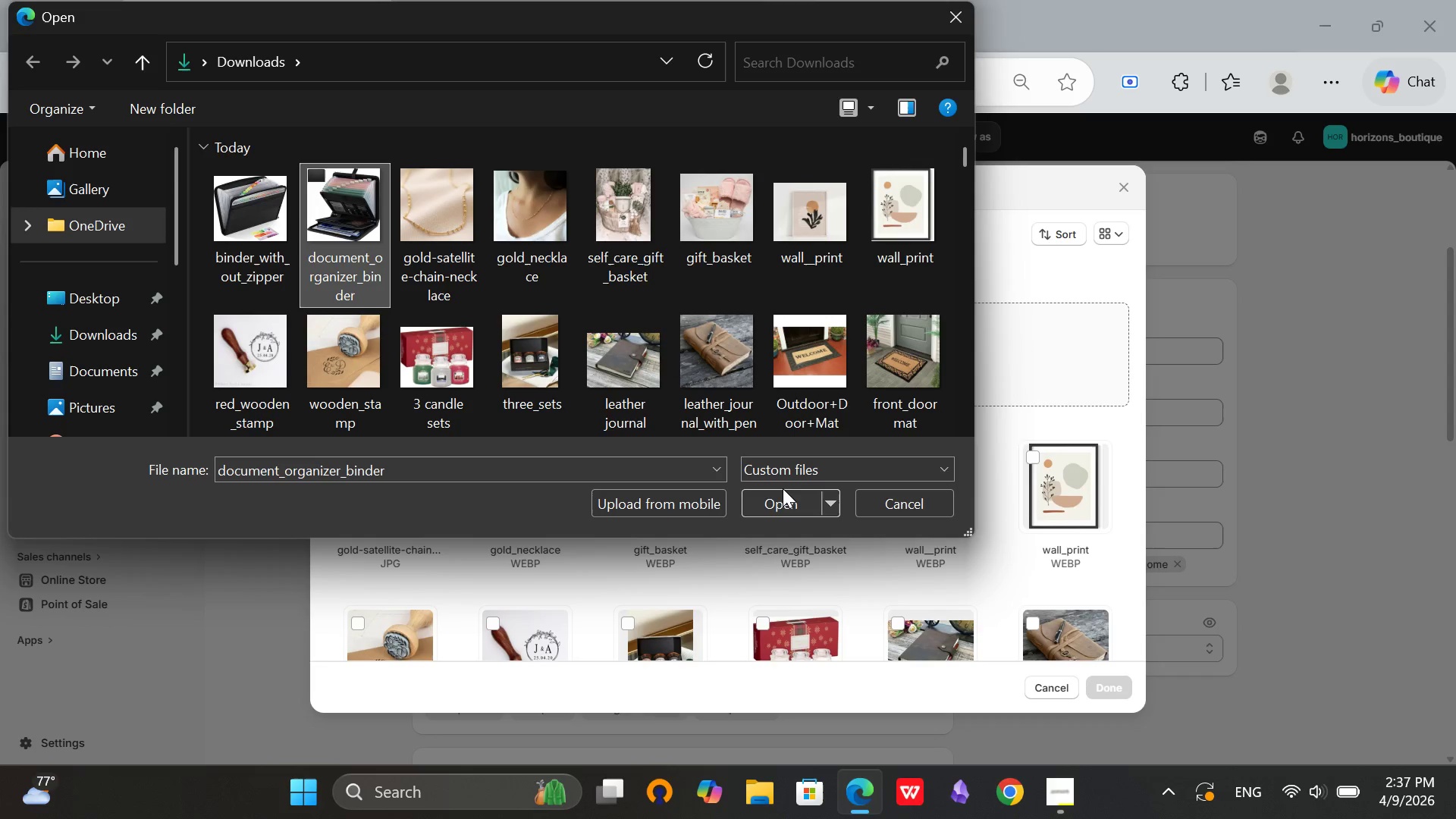 
left_click([777, 503])
 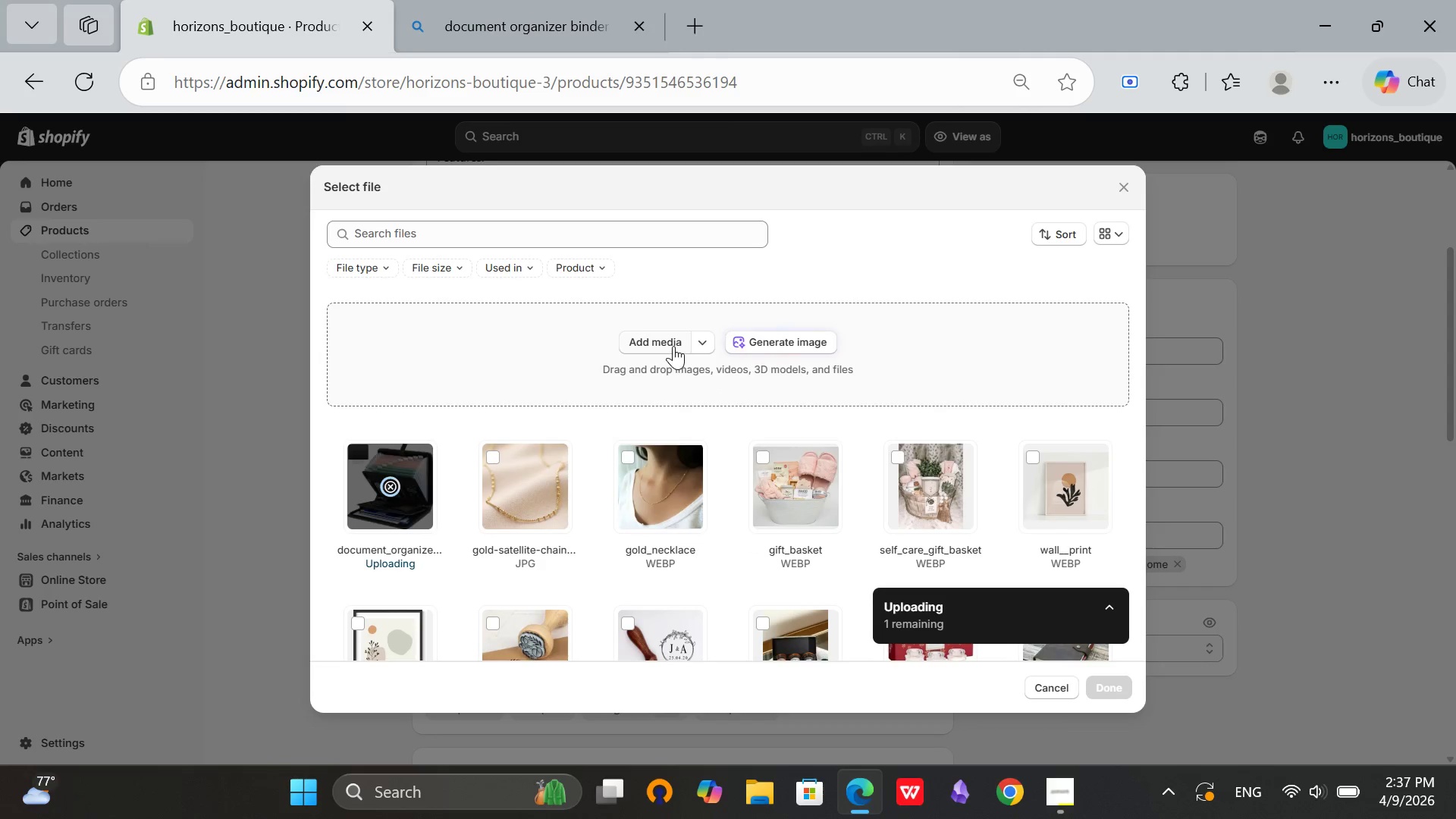 
left_click([663, 338])
 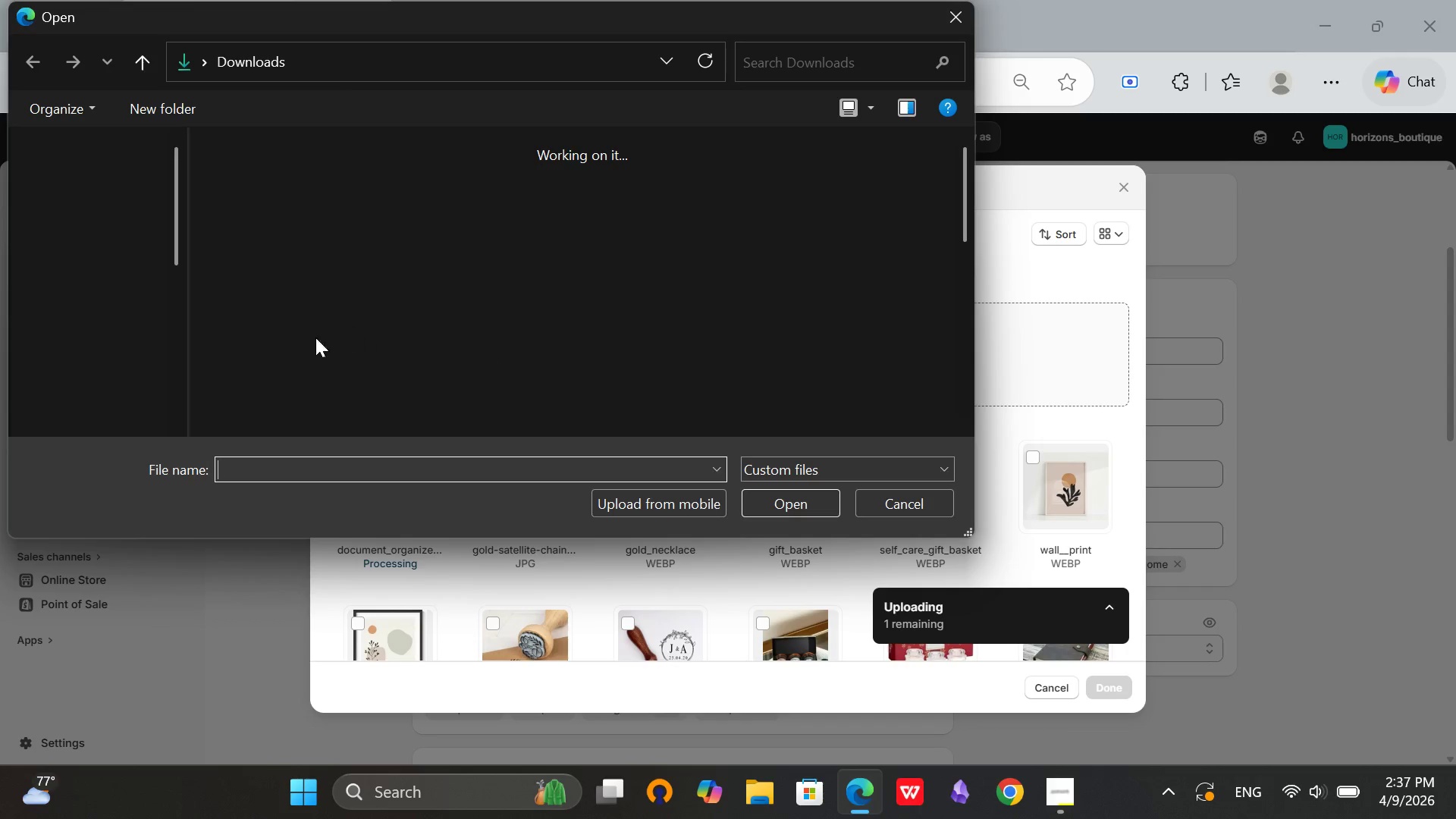 
left_click([265, 235])